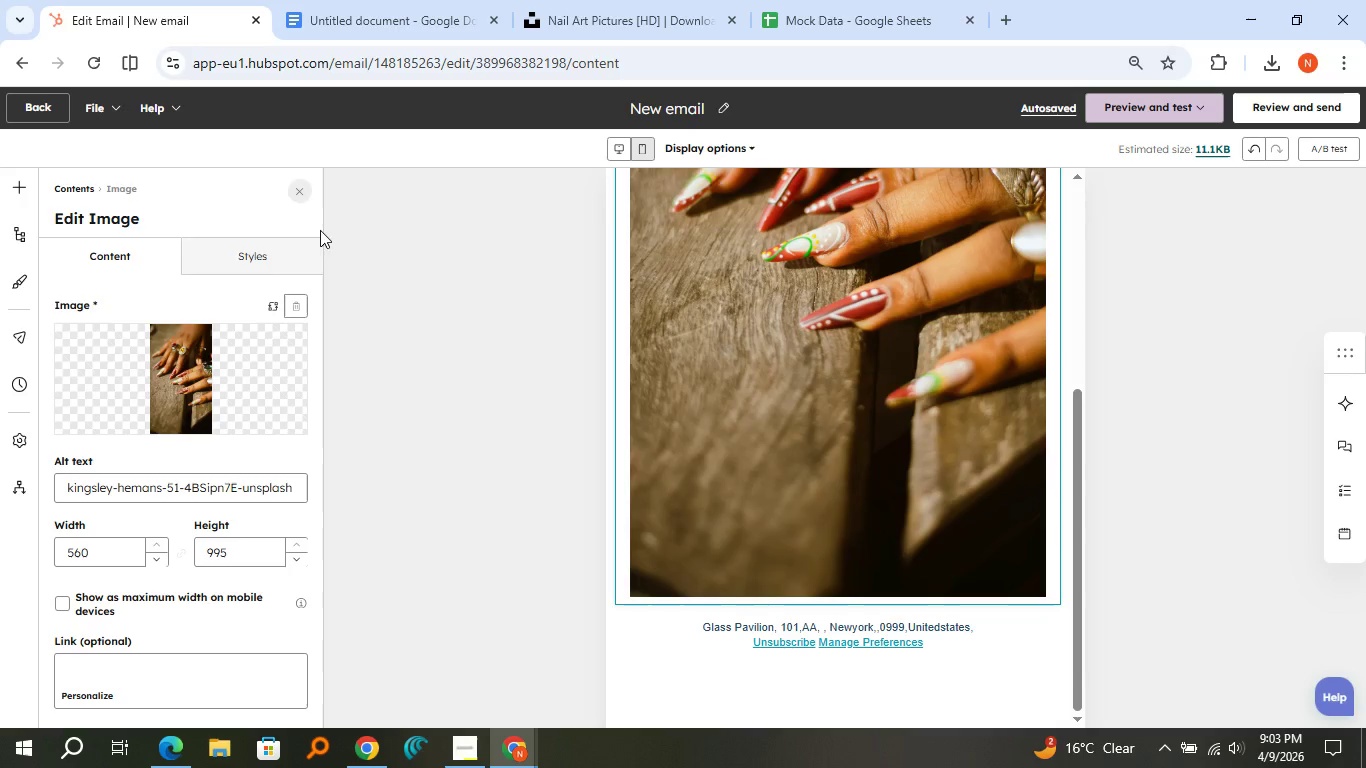 
scroll: coordinate [730, 360], scroll_direction: up, amount: 10.0
 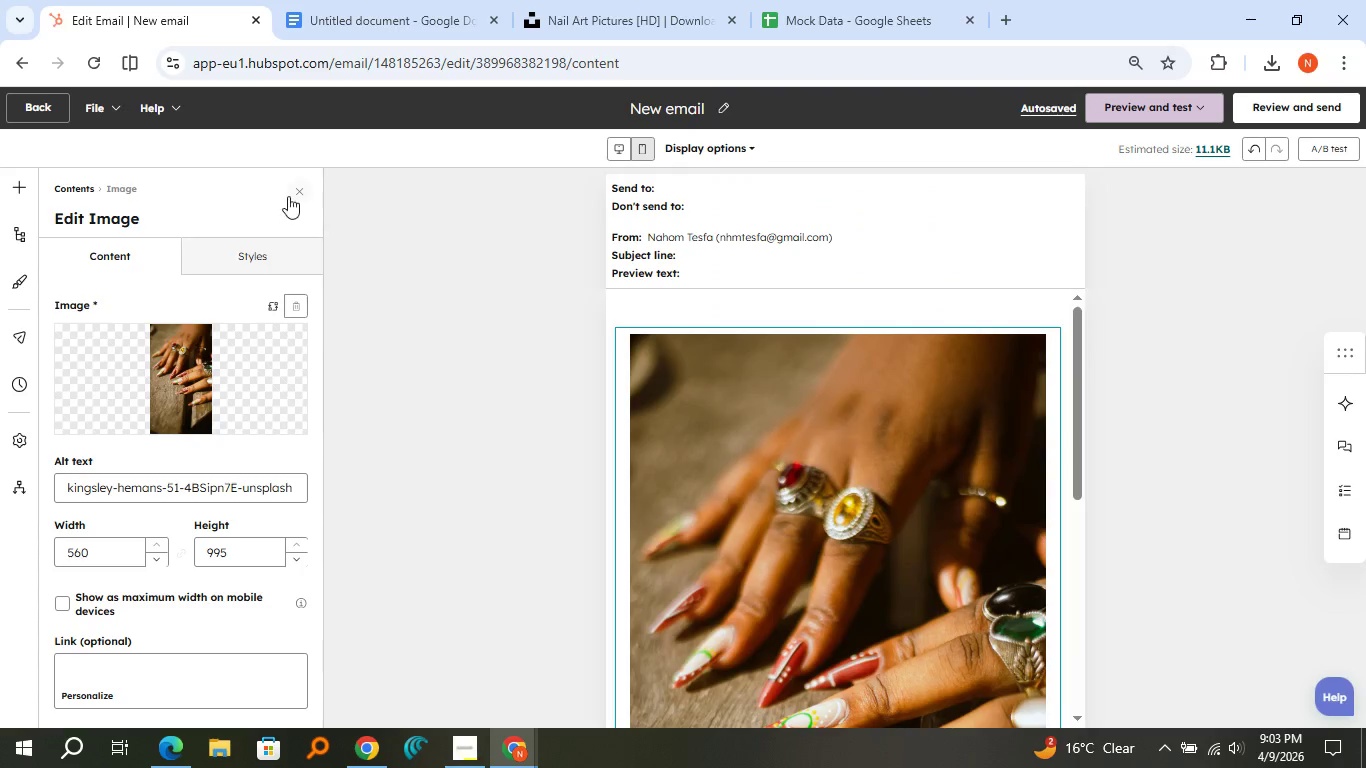 
left_click([290, 194])
 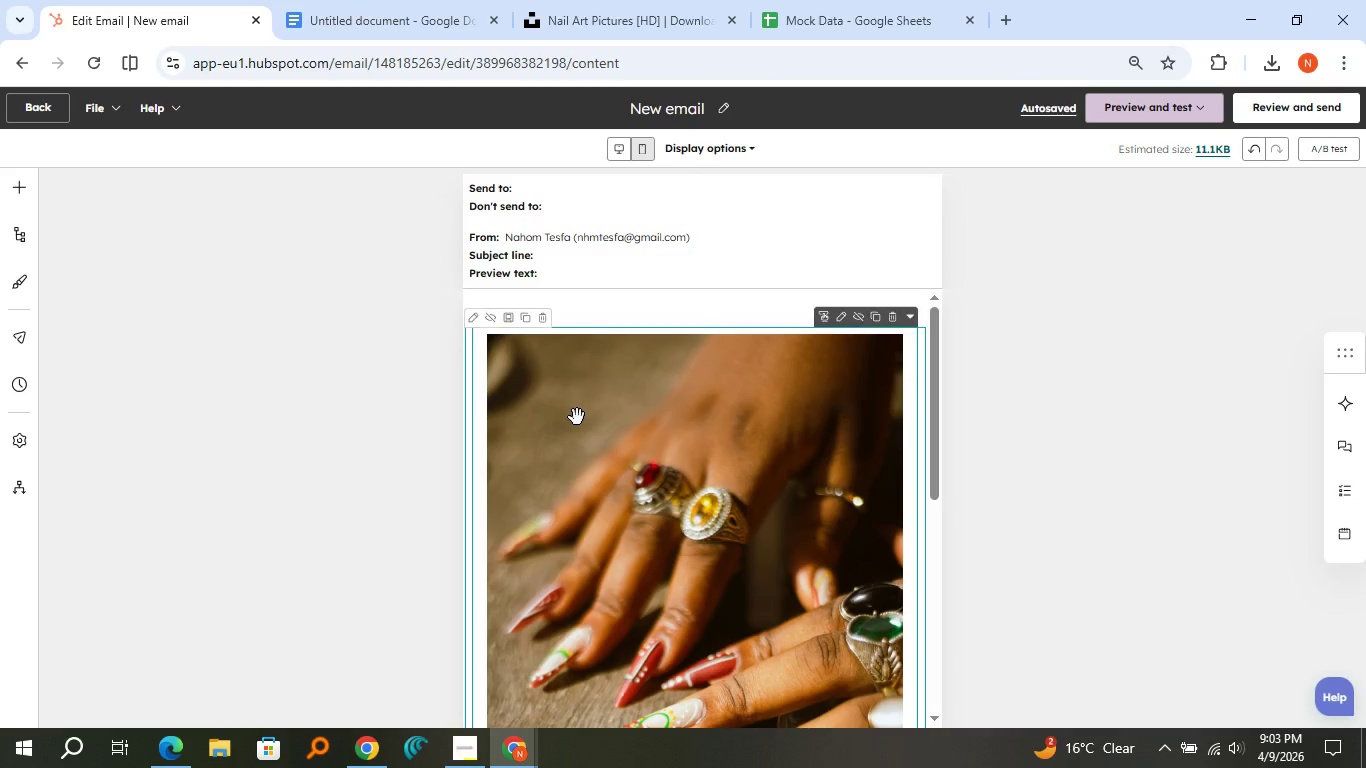 
scroll: coordinate [577, 417], scroll_direction: up, amount: 1.0
 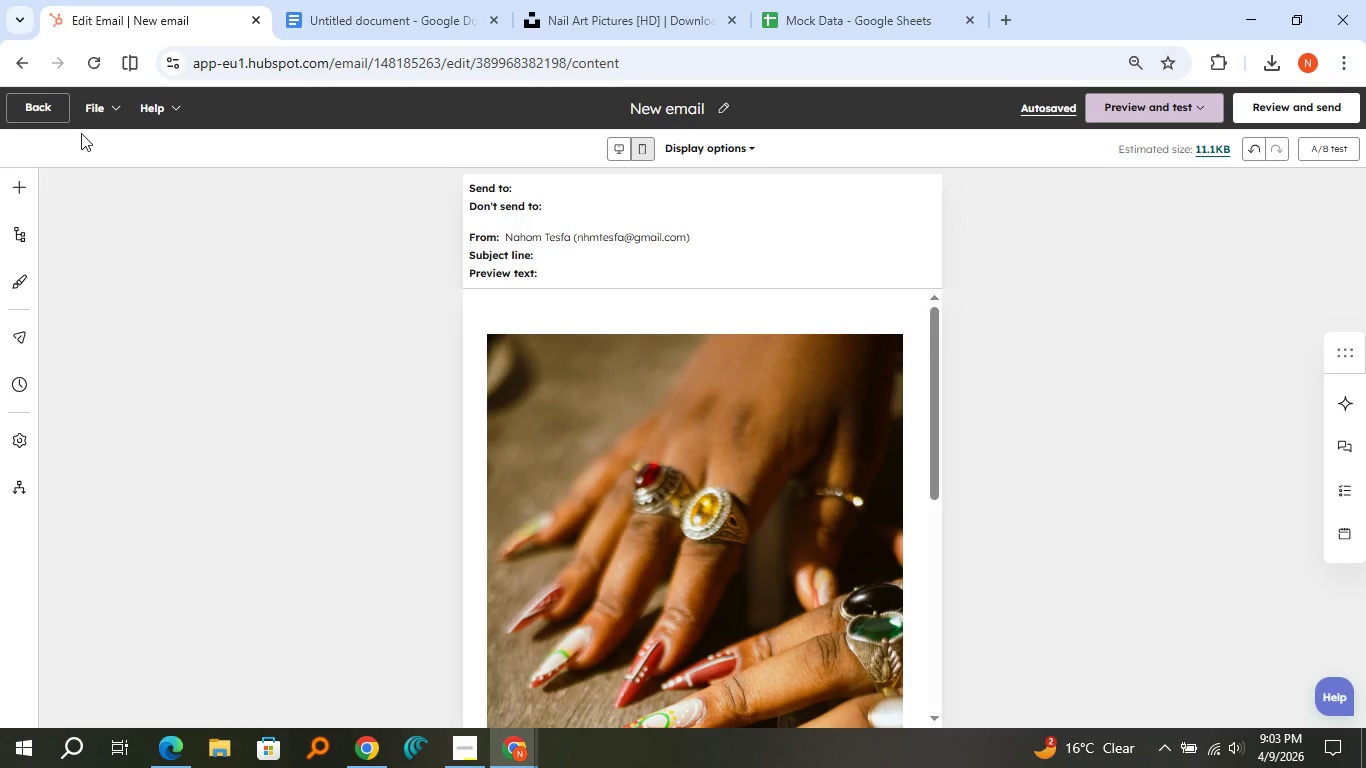 
left_click([99, 119])
 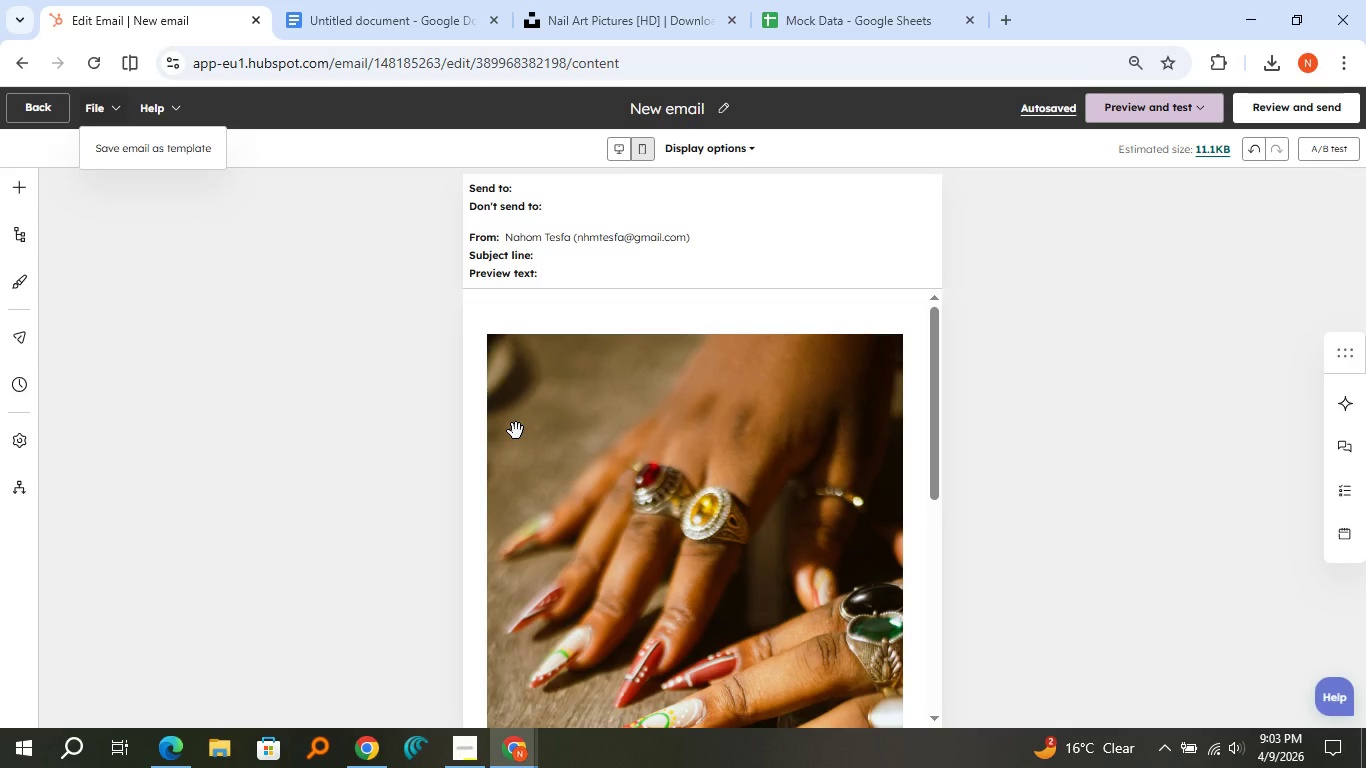 
scroll: coordinate [525, 431], scroll_direction: up, amount: 2.0
 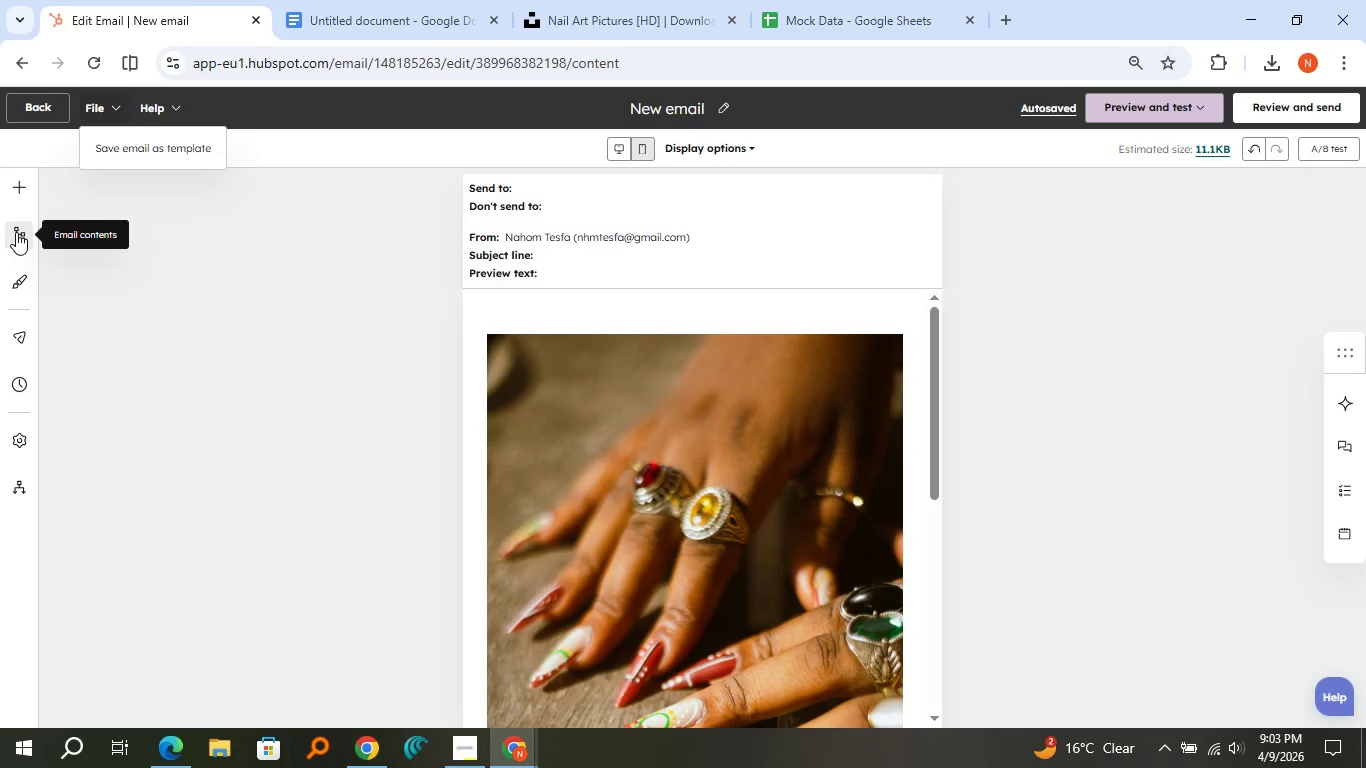 
left_click([16, 232])
 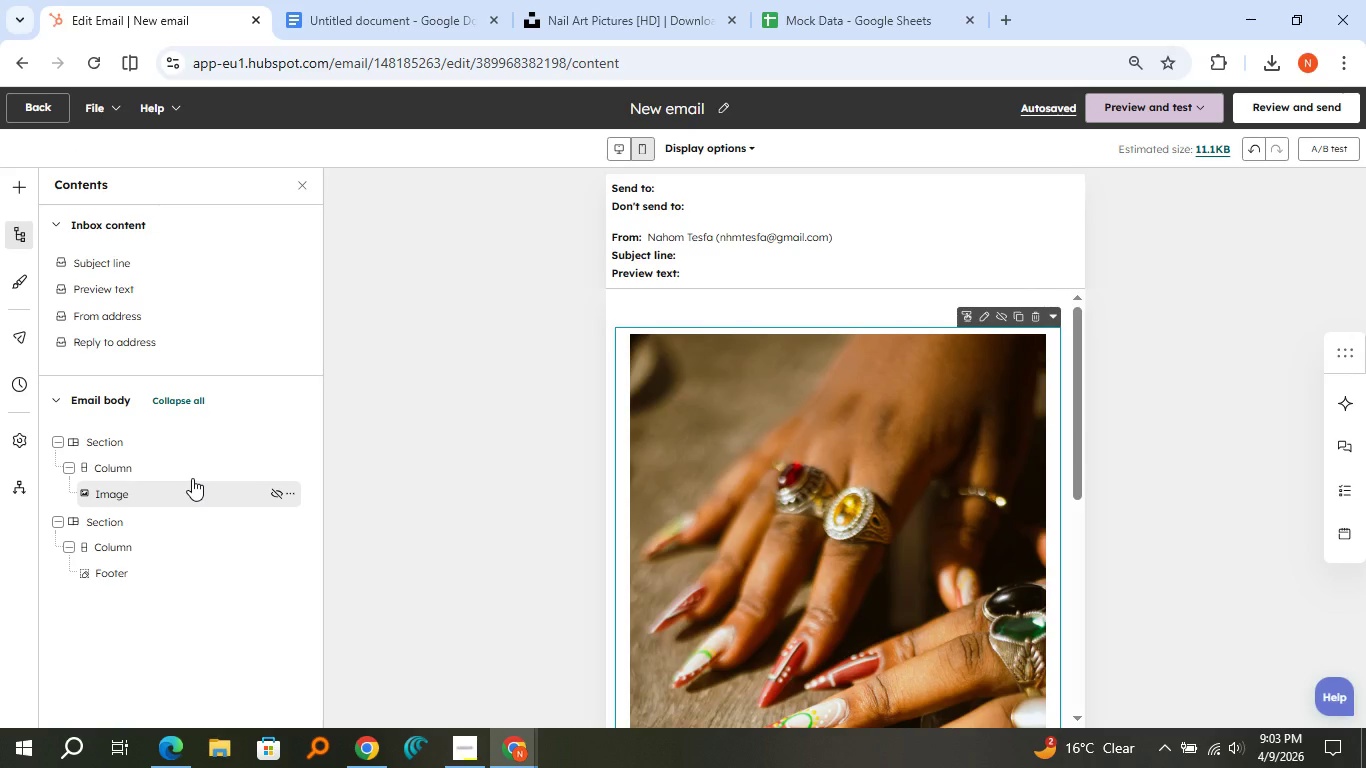 
wait(37.64)
 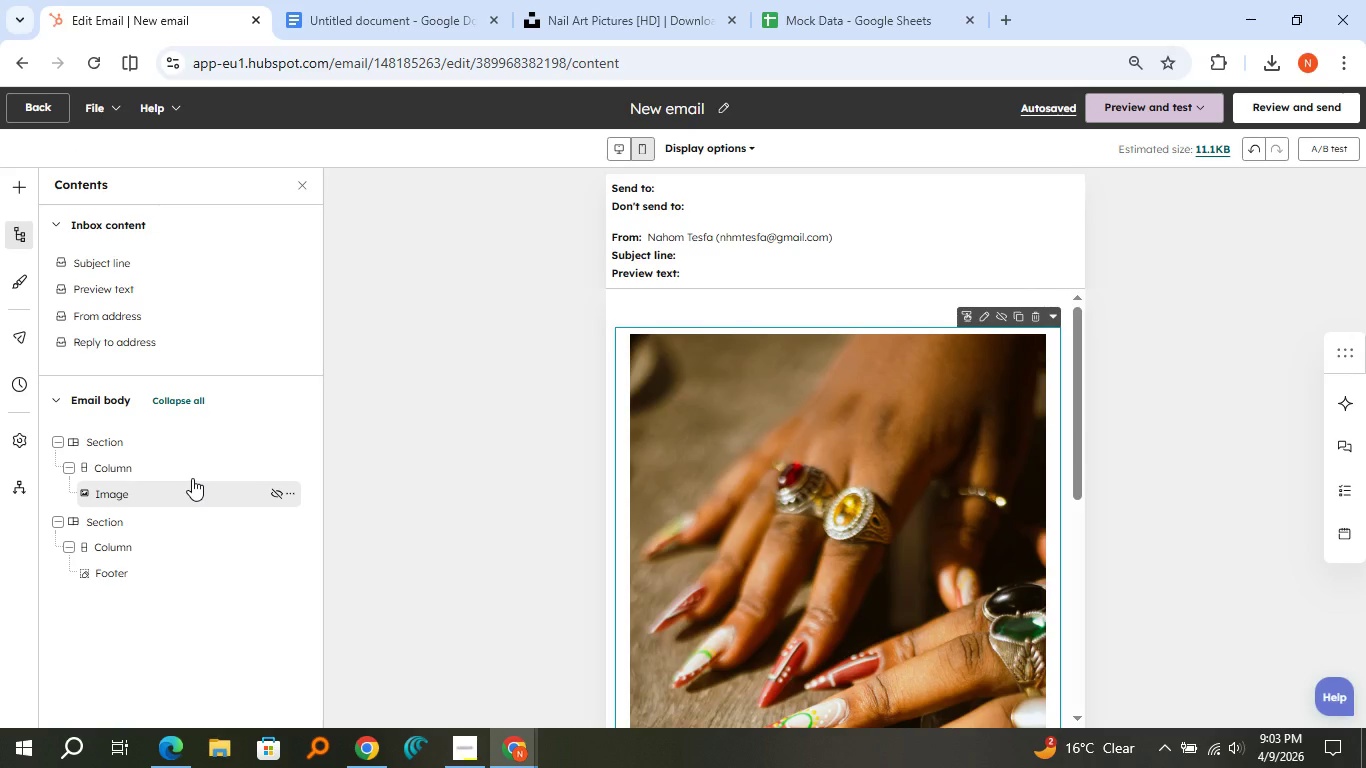 
left_click([1036, 323])
 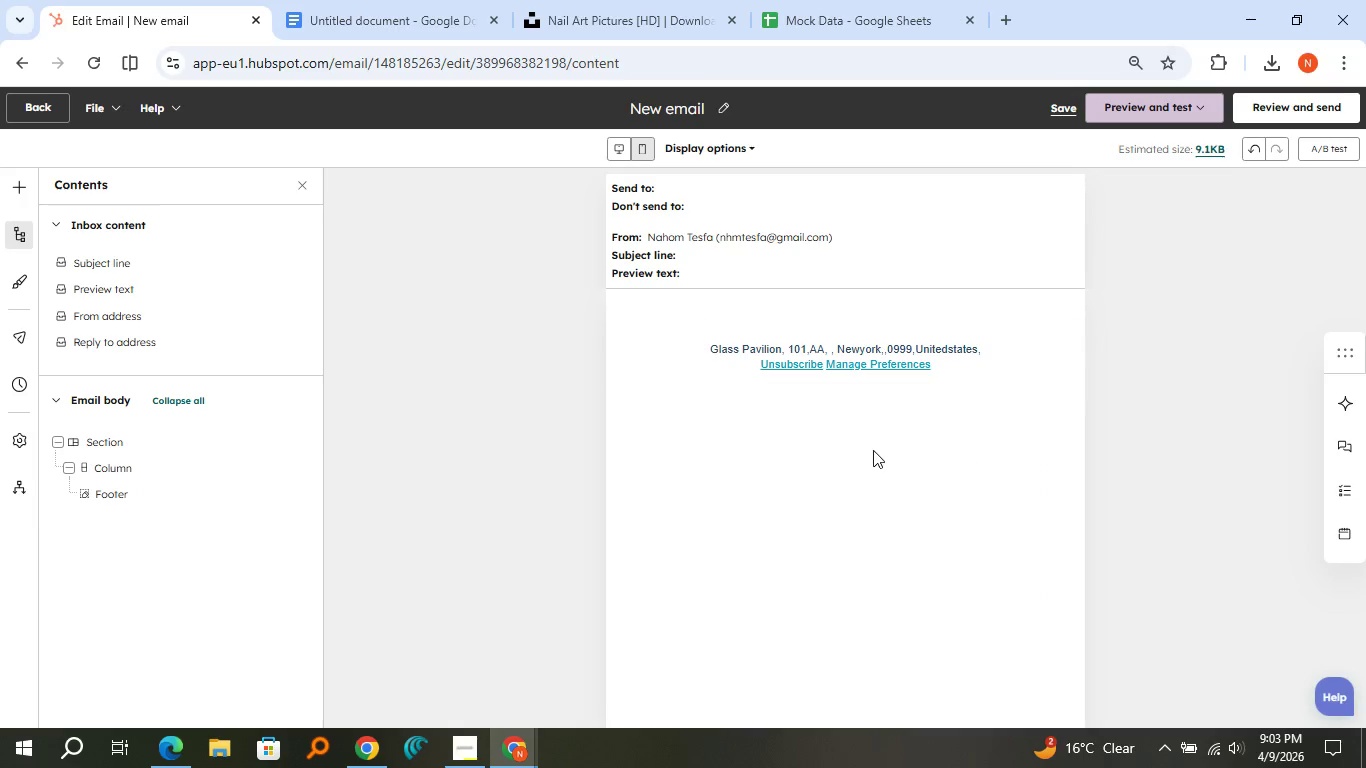 
scroll: coordinate [833, 353], scroll_direction: up, amount: 3.0
 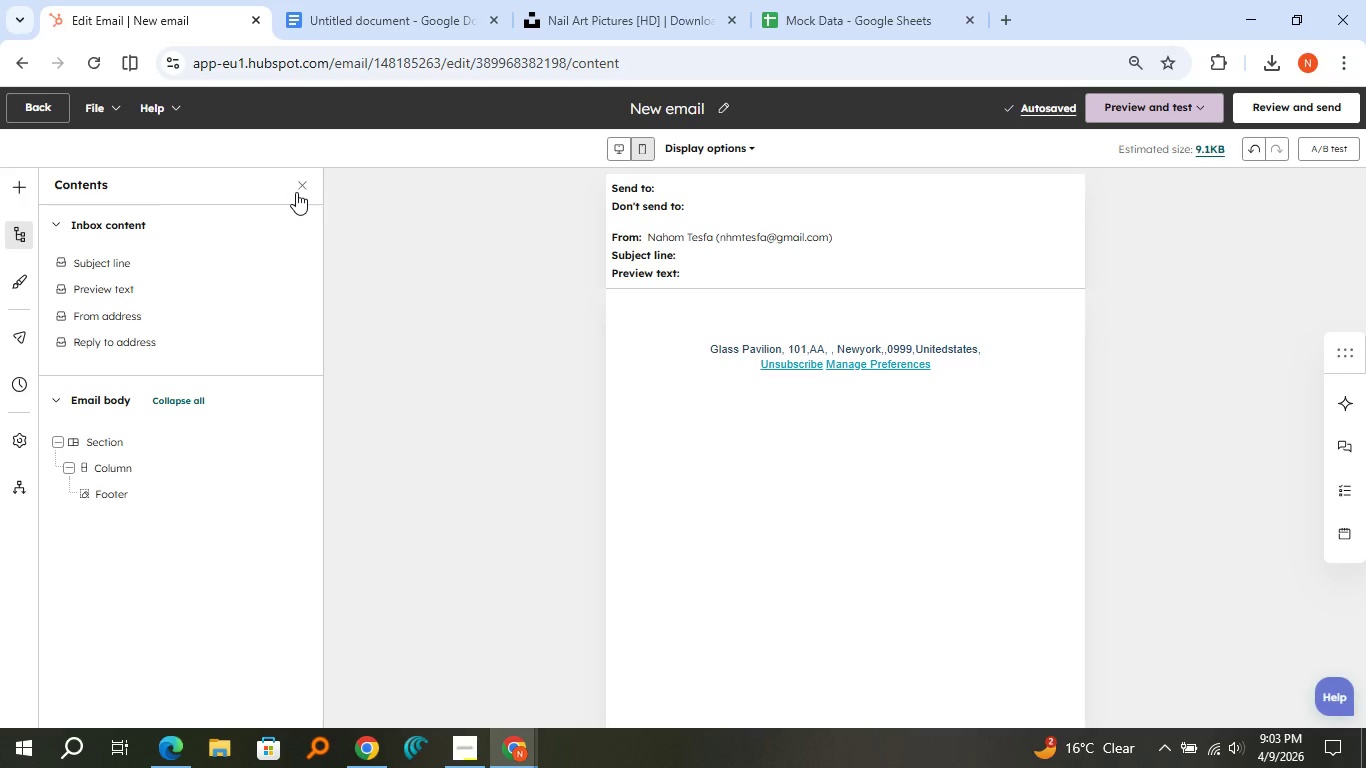 
left_click([12, 184])
 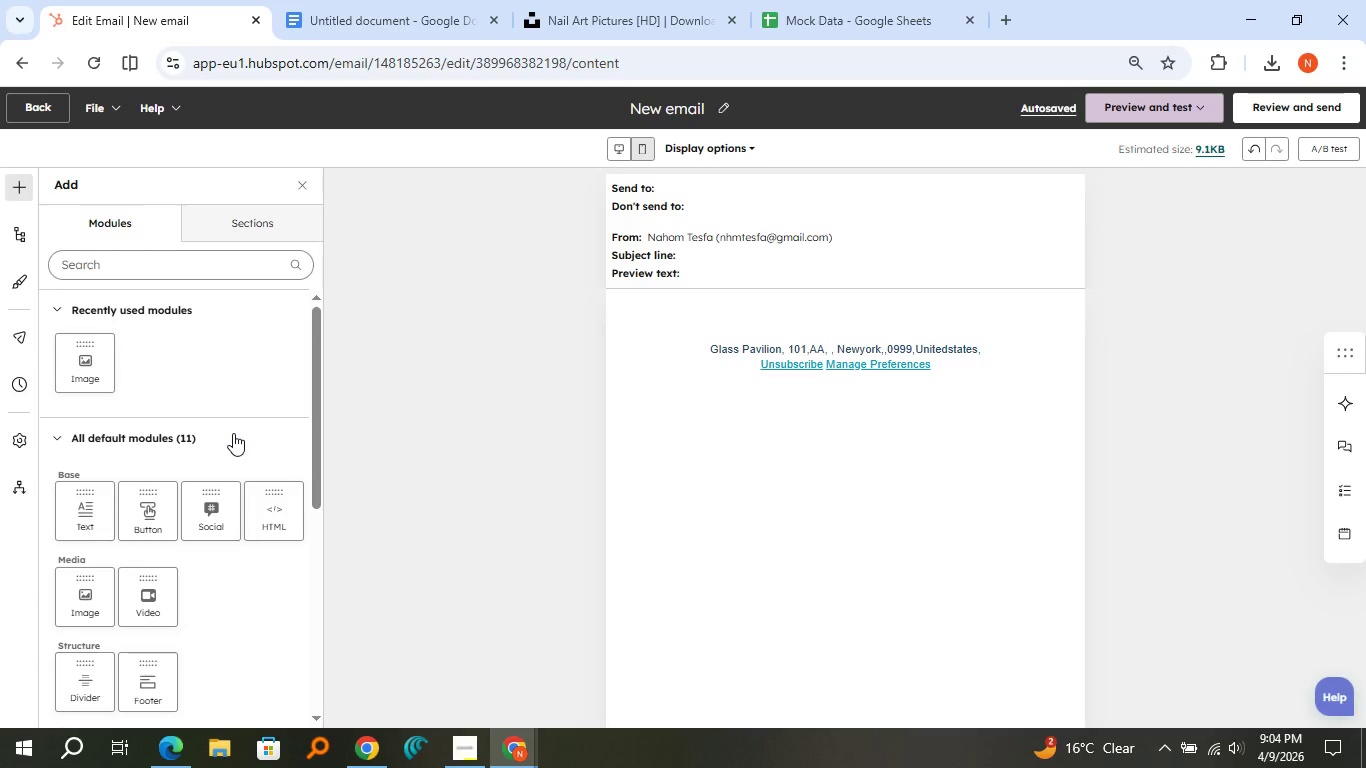 
scroll: coordinate [234, 442], scroll_direction: down, amount: 4.0
 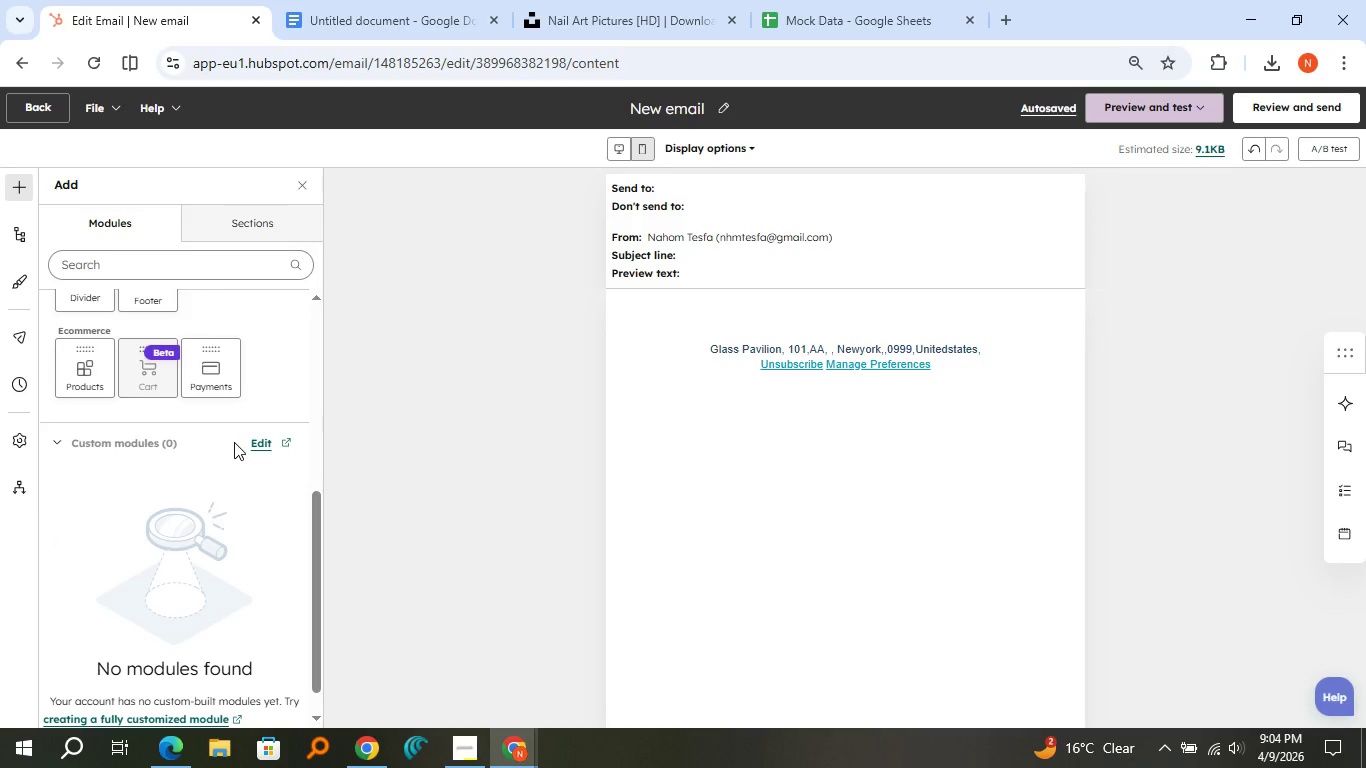 
scroll: coordinate [234, 442], scroll_direction: up, amount: 3.0
 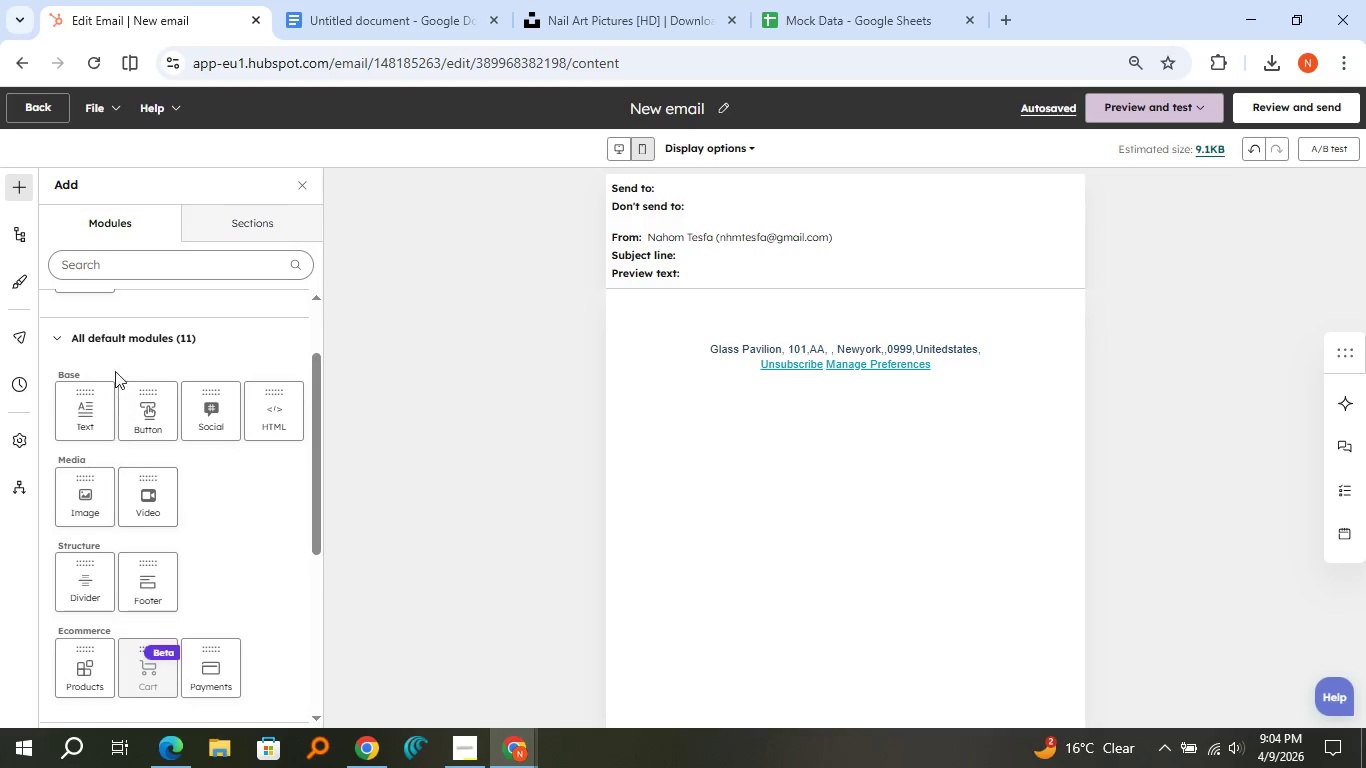 
left_click([109, 342])
 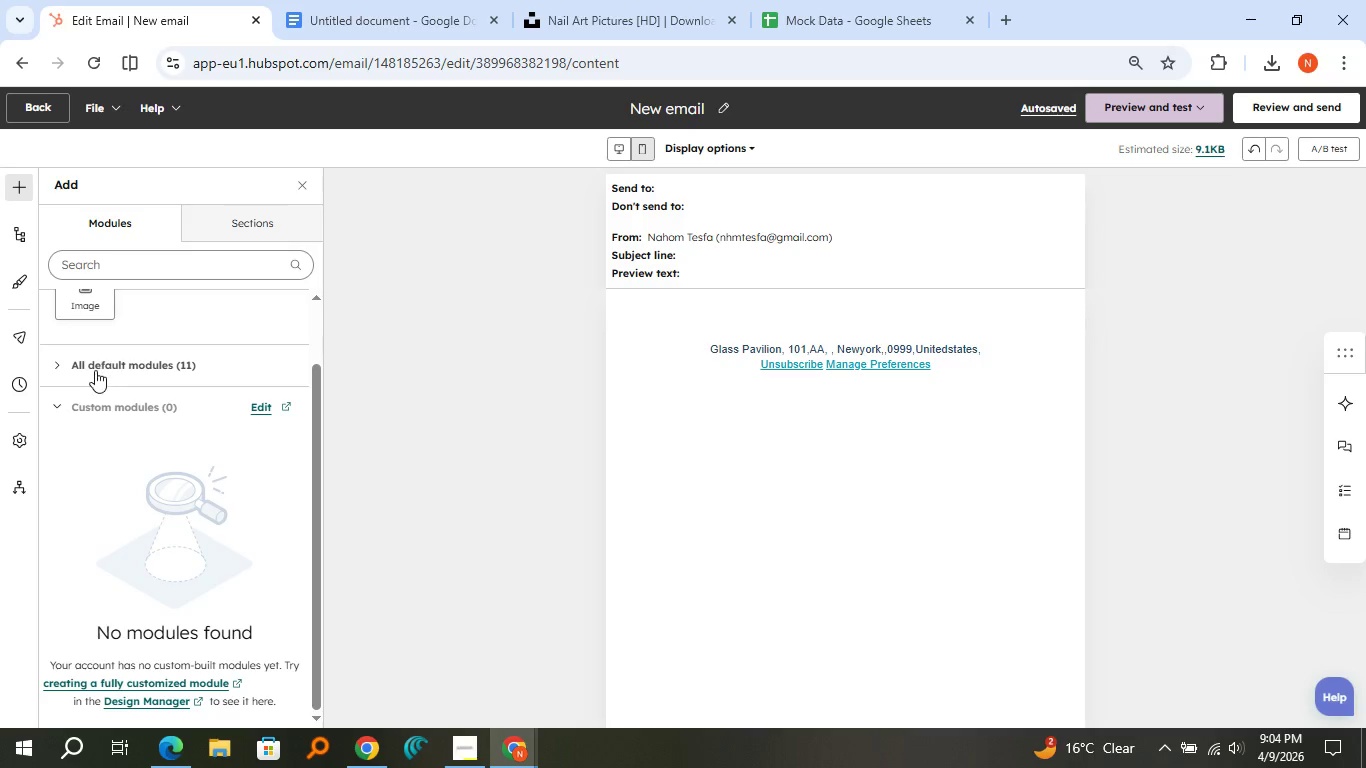 
left_click([95, 370])
 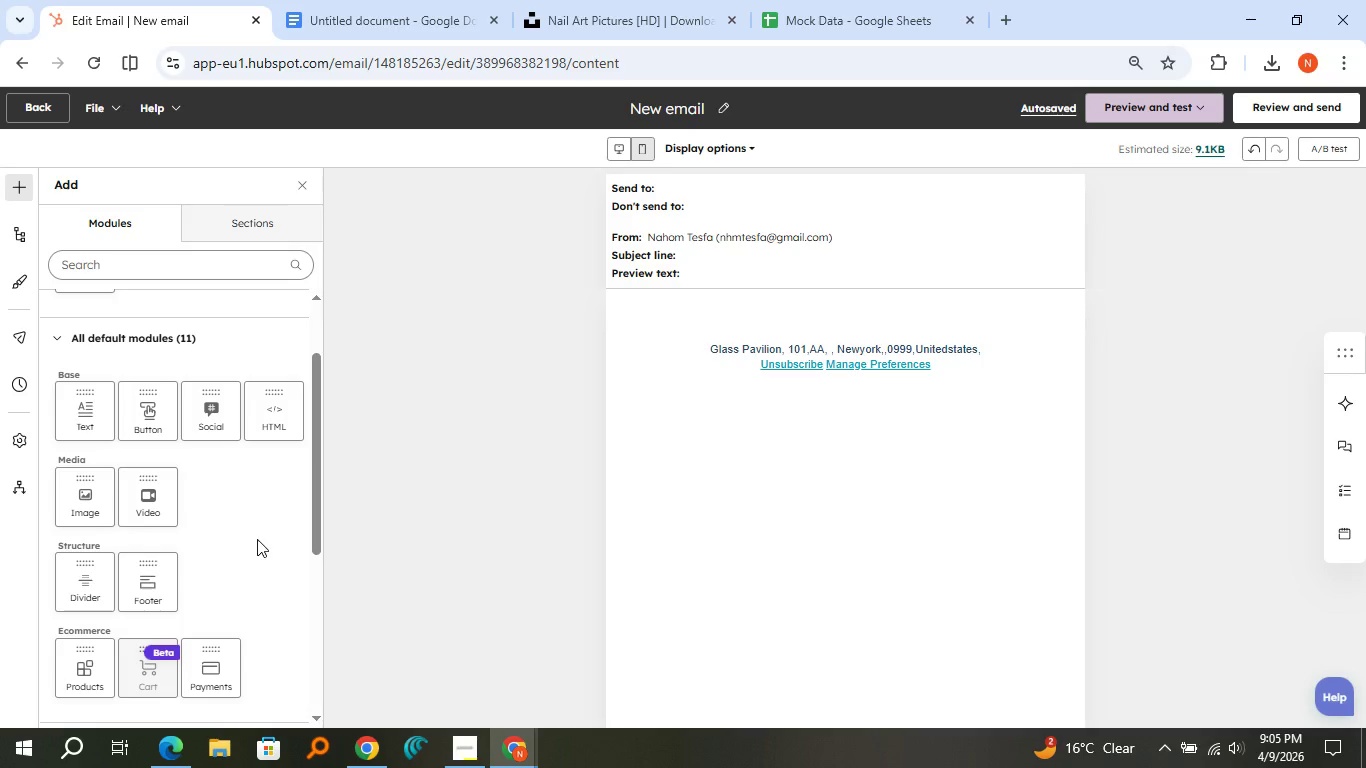 
wait(64.72)
 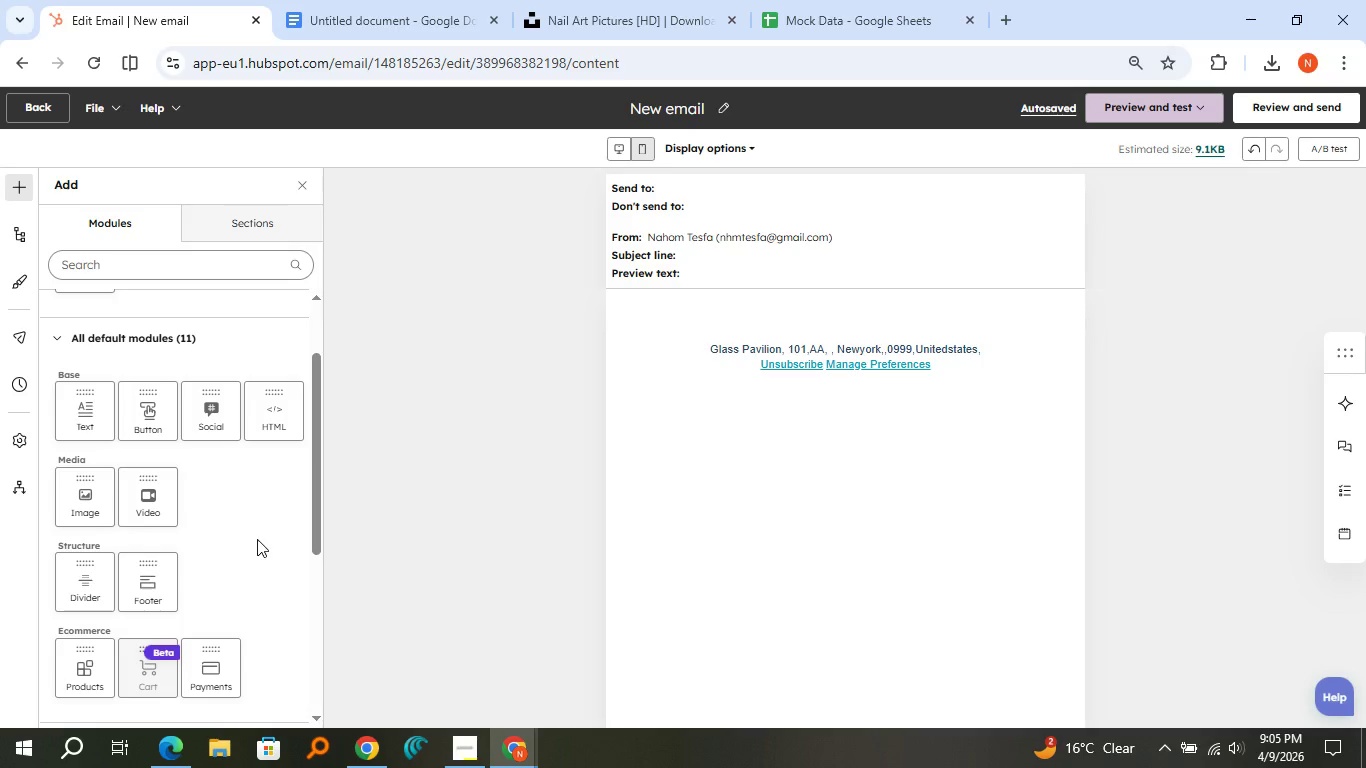 
scroll: coordinate [262, 570], scroll_direction: down, amount: 2.0
 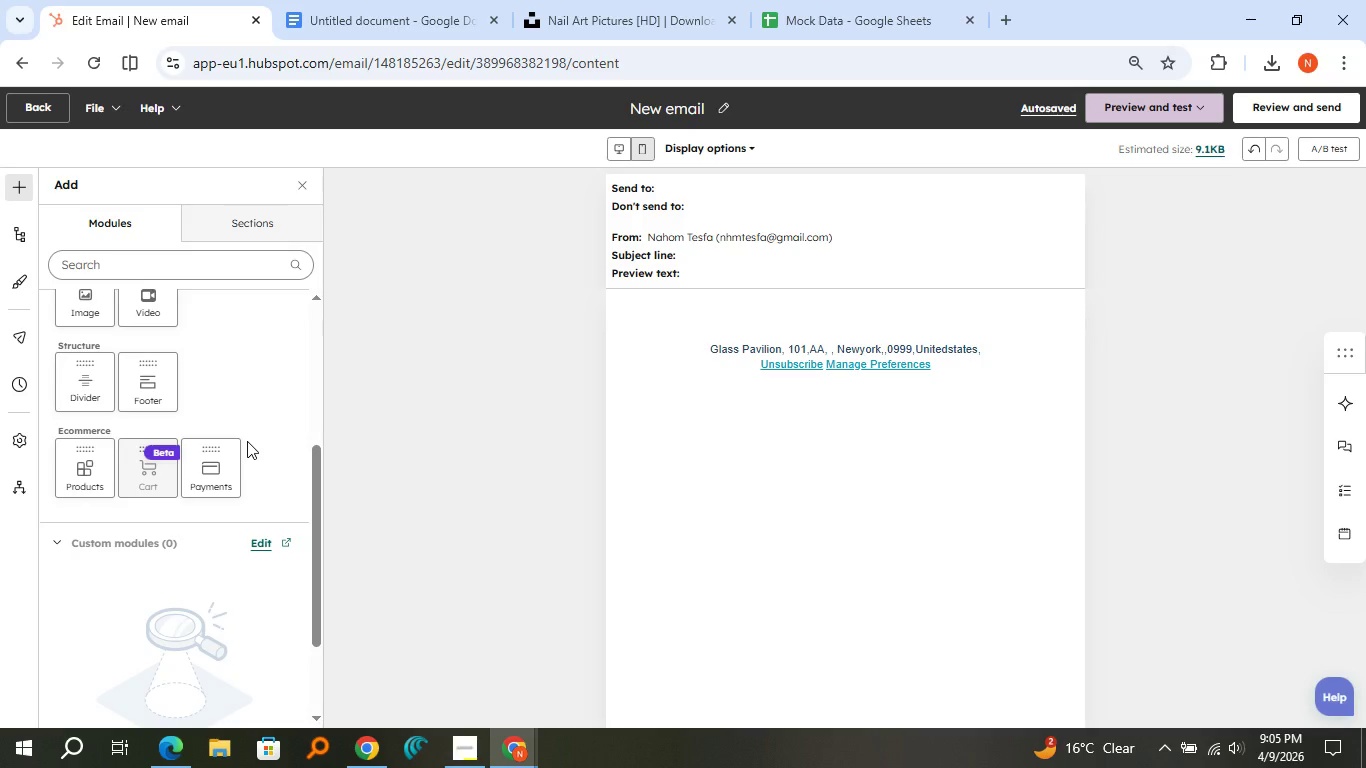 
scroll: coordinate [247, 441], scroll_direction: up, amount: 1.0
 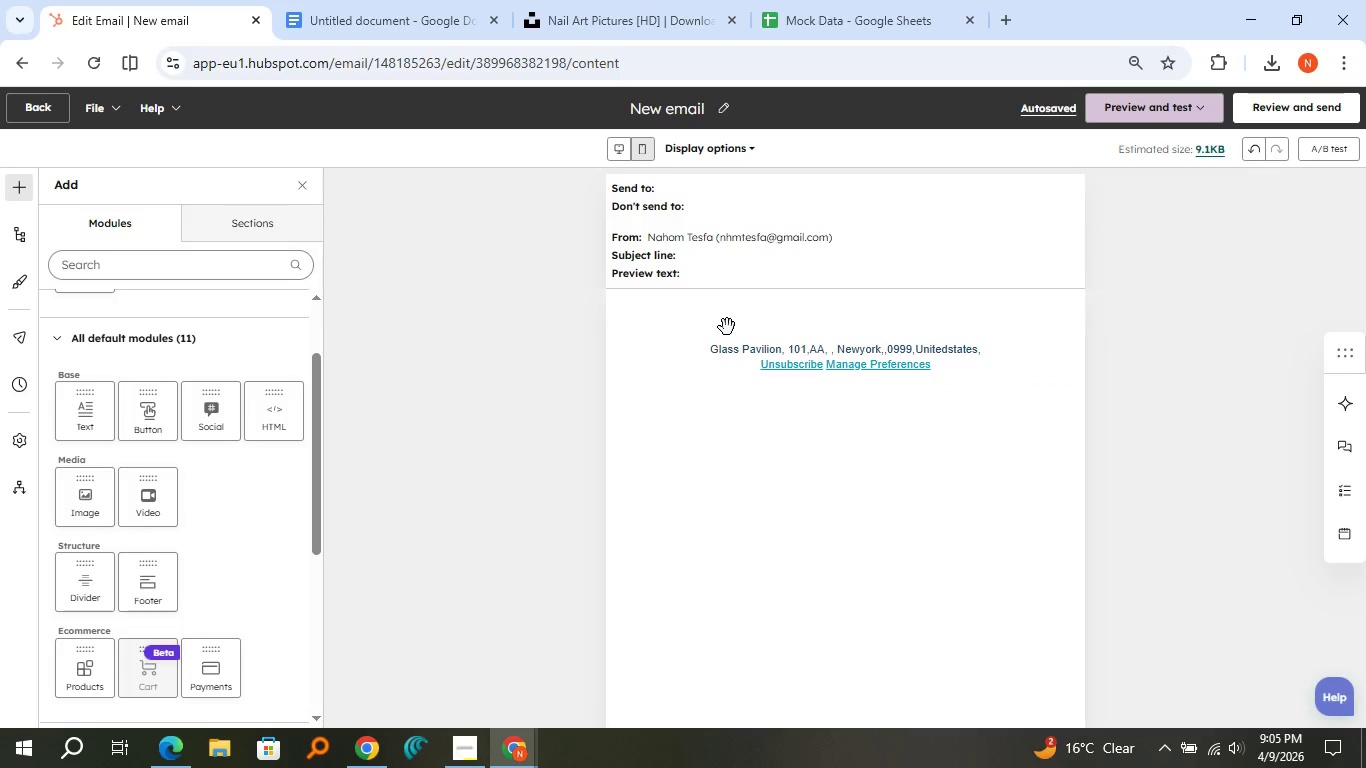 
wait(6.53)
 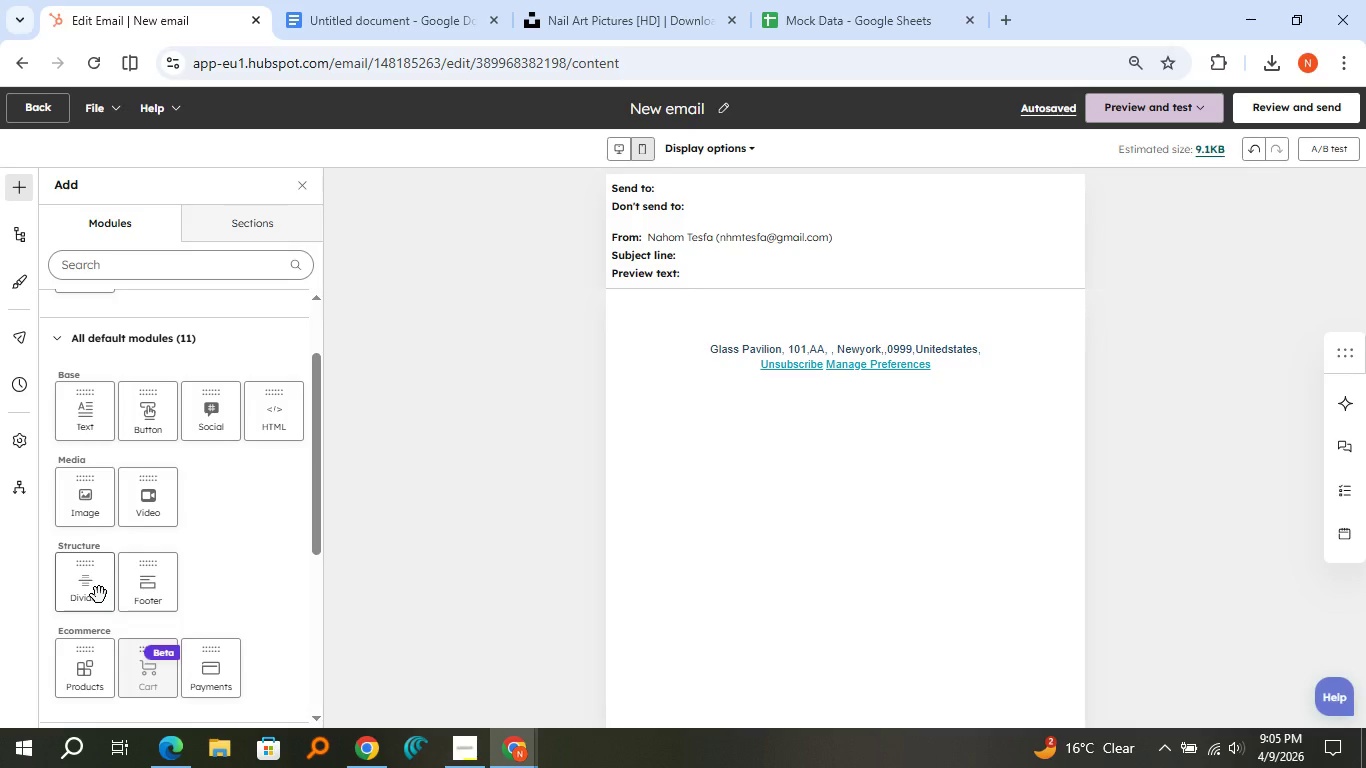 
left_click_drag(start_coordinate=[734, 348], to_coordinate=[779, 573])
 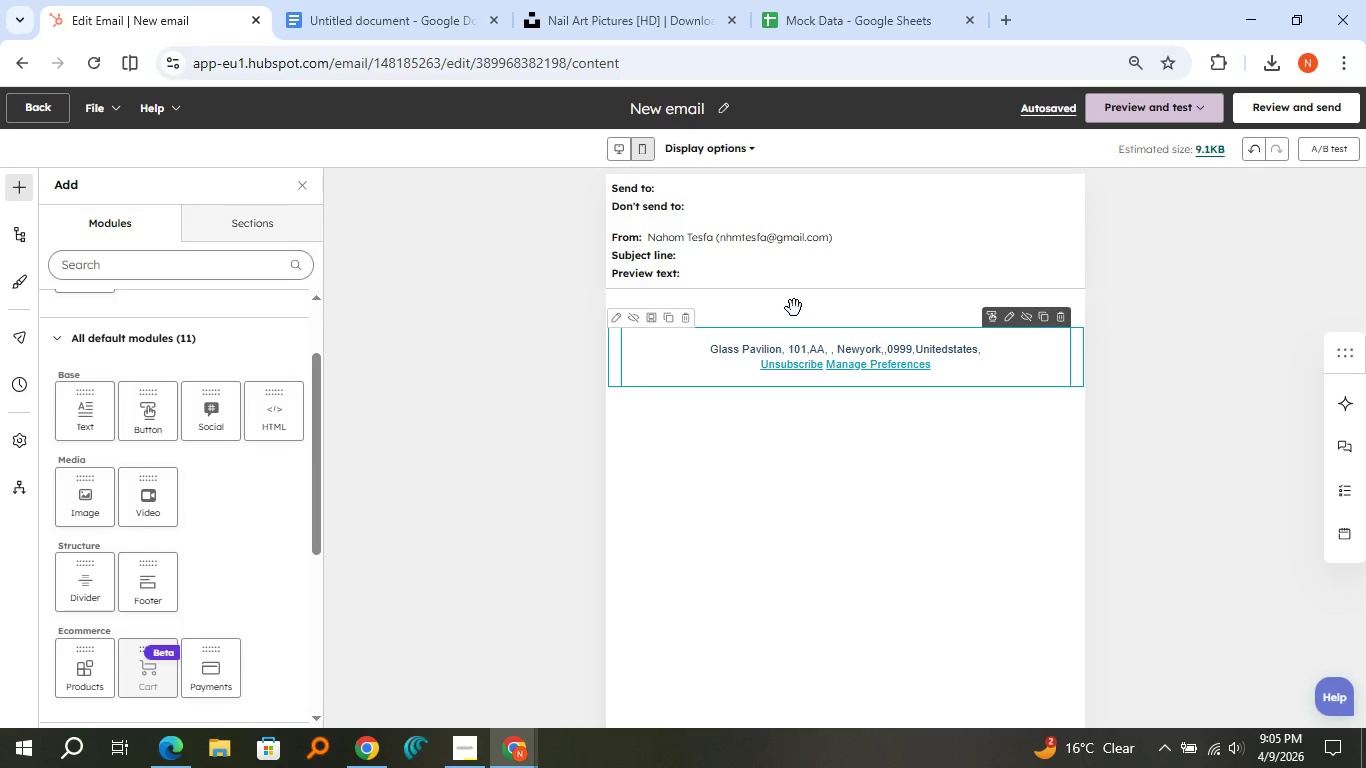 
left_click([794, 308])
 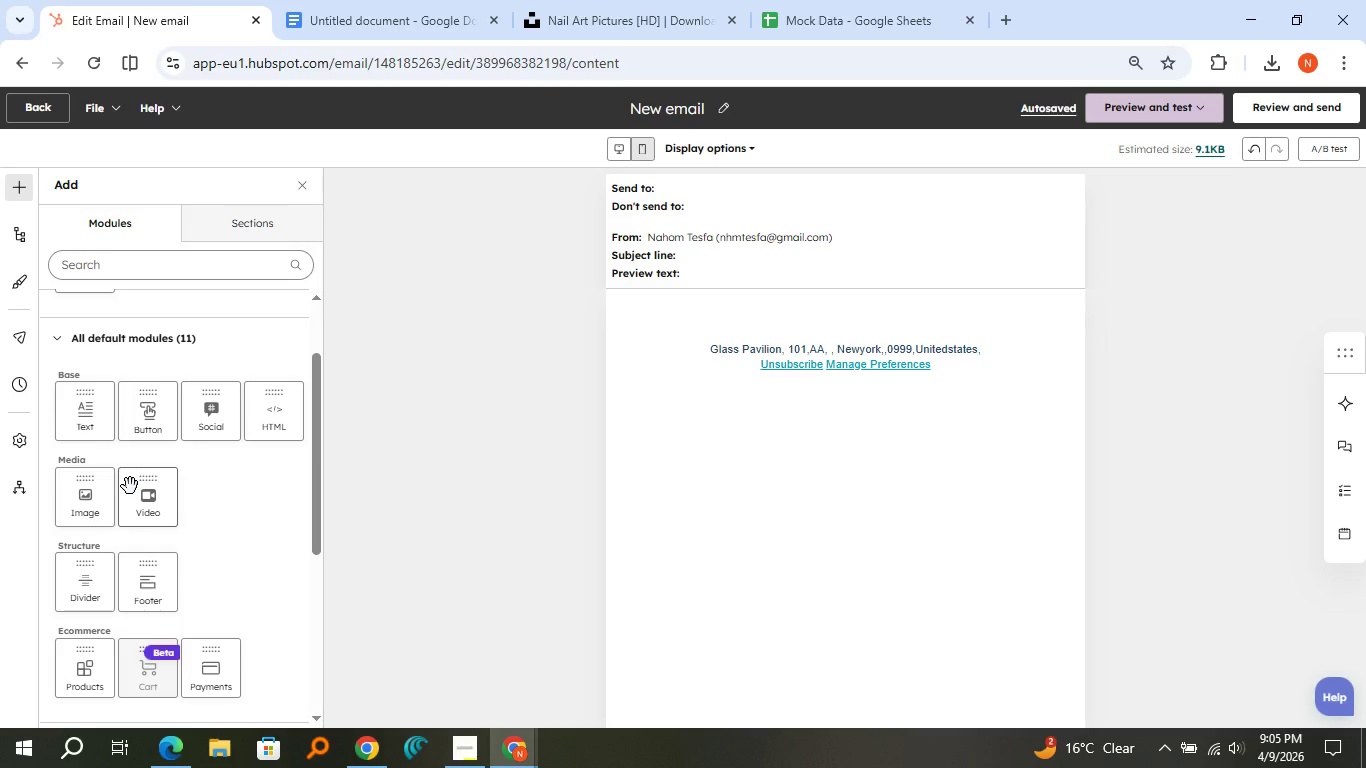 
left_click_drag(start_coordinate=[103, 494], to_coordinate=[834, 335])
 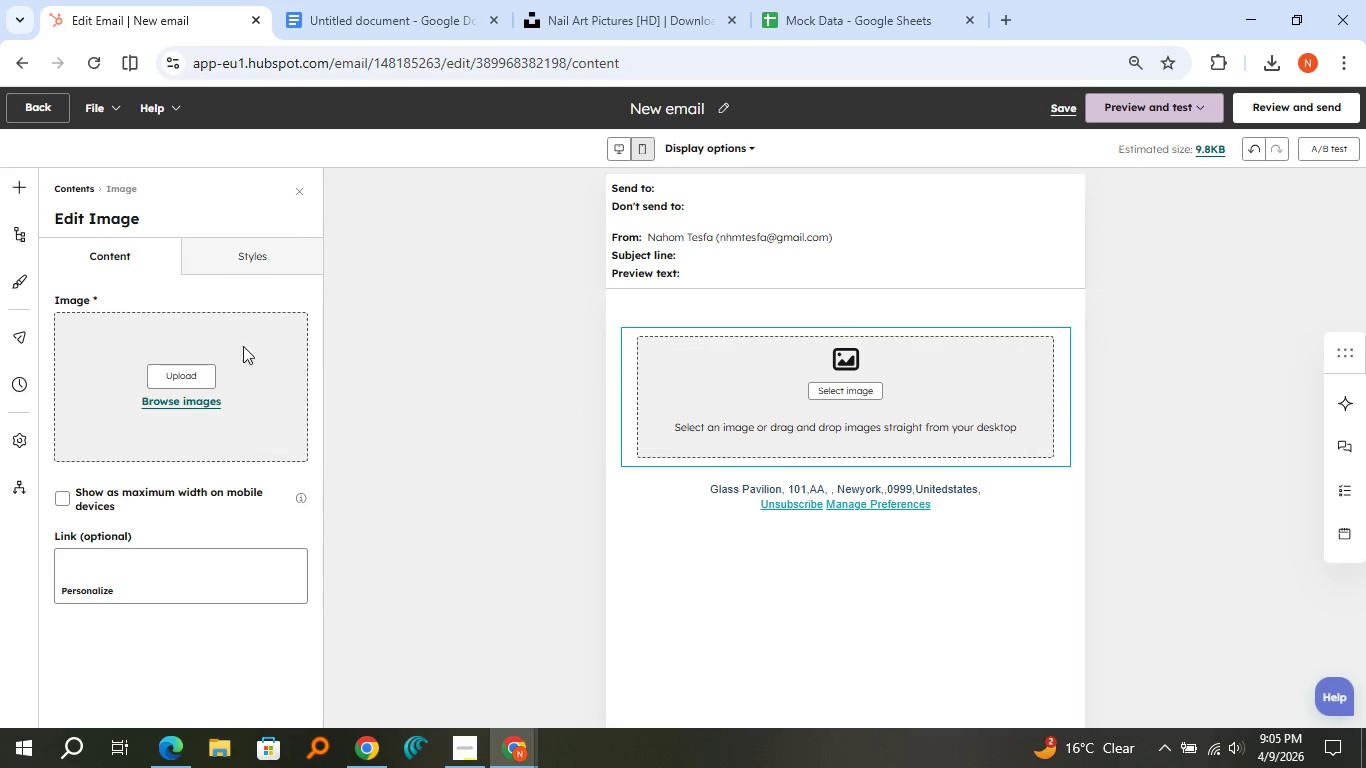 
left_click([70, 181])
 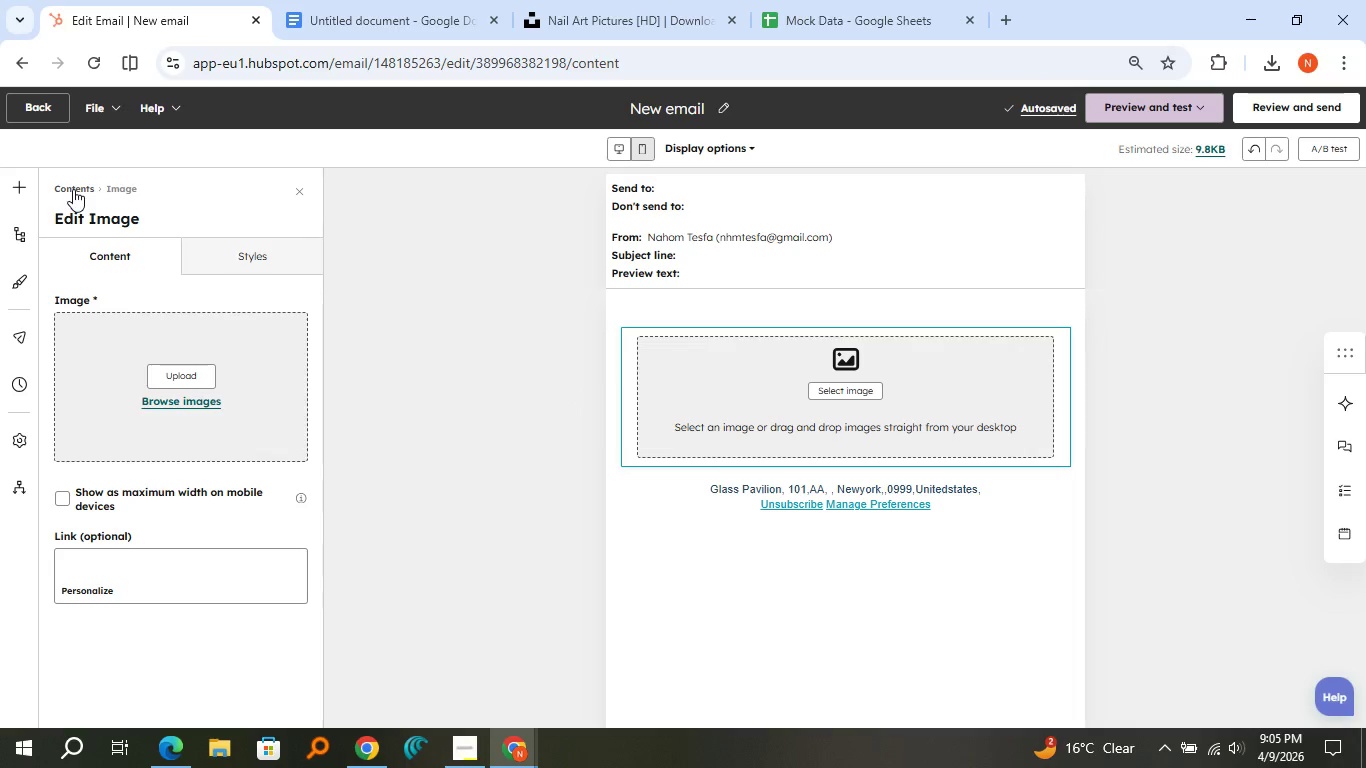 
left_click([73, 189])
 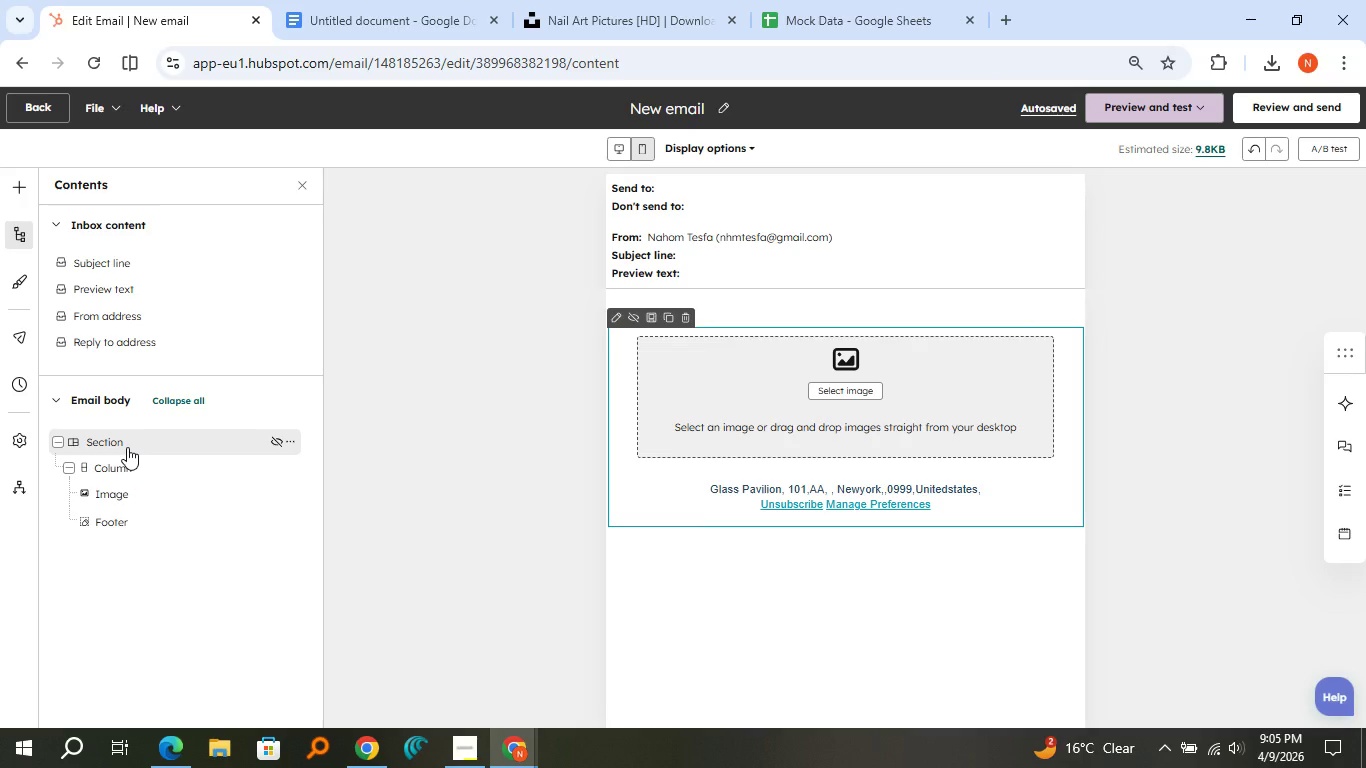 
wait(5.94)
 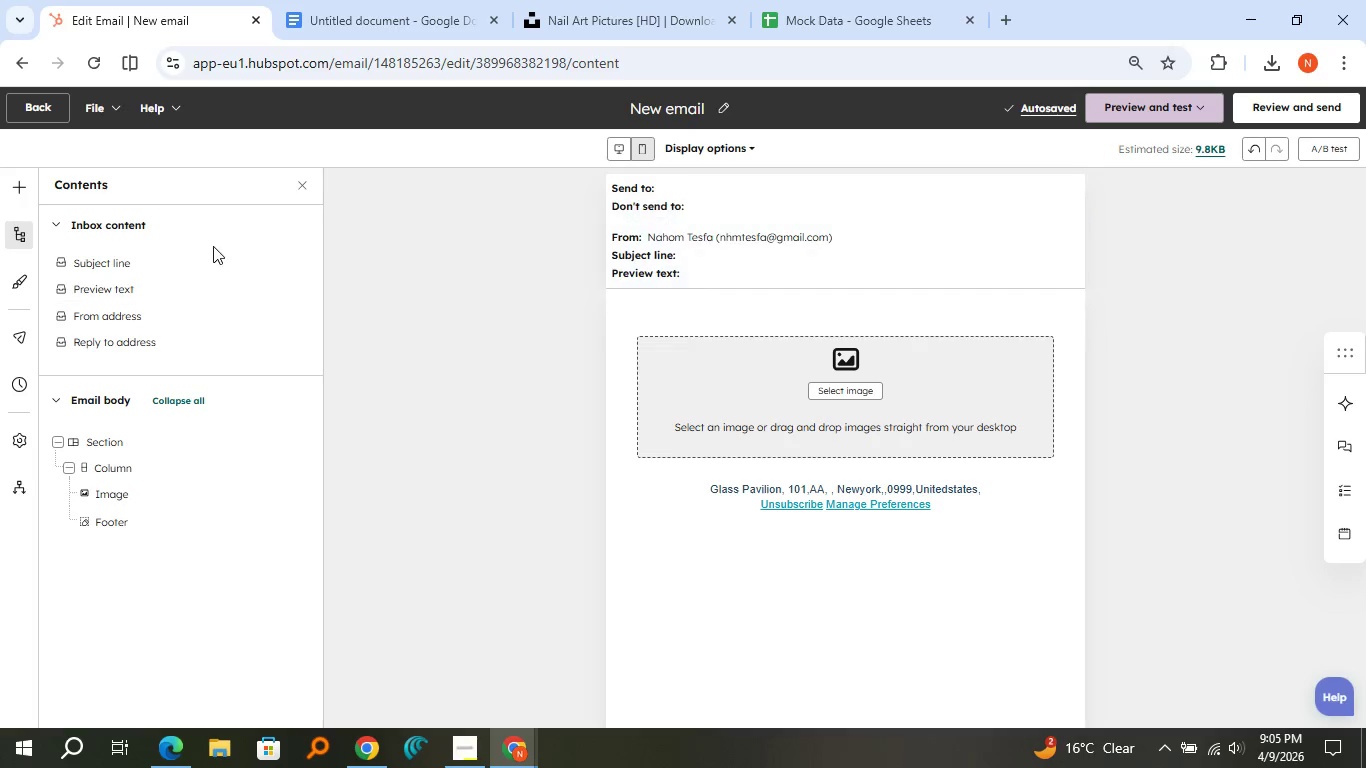 
left_click([127, 447])
 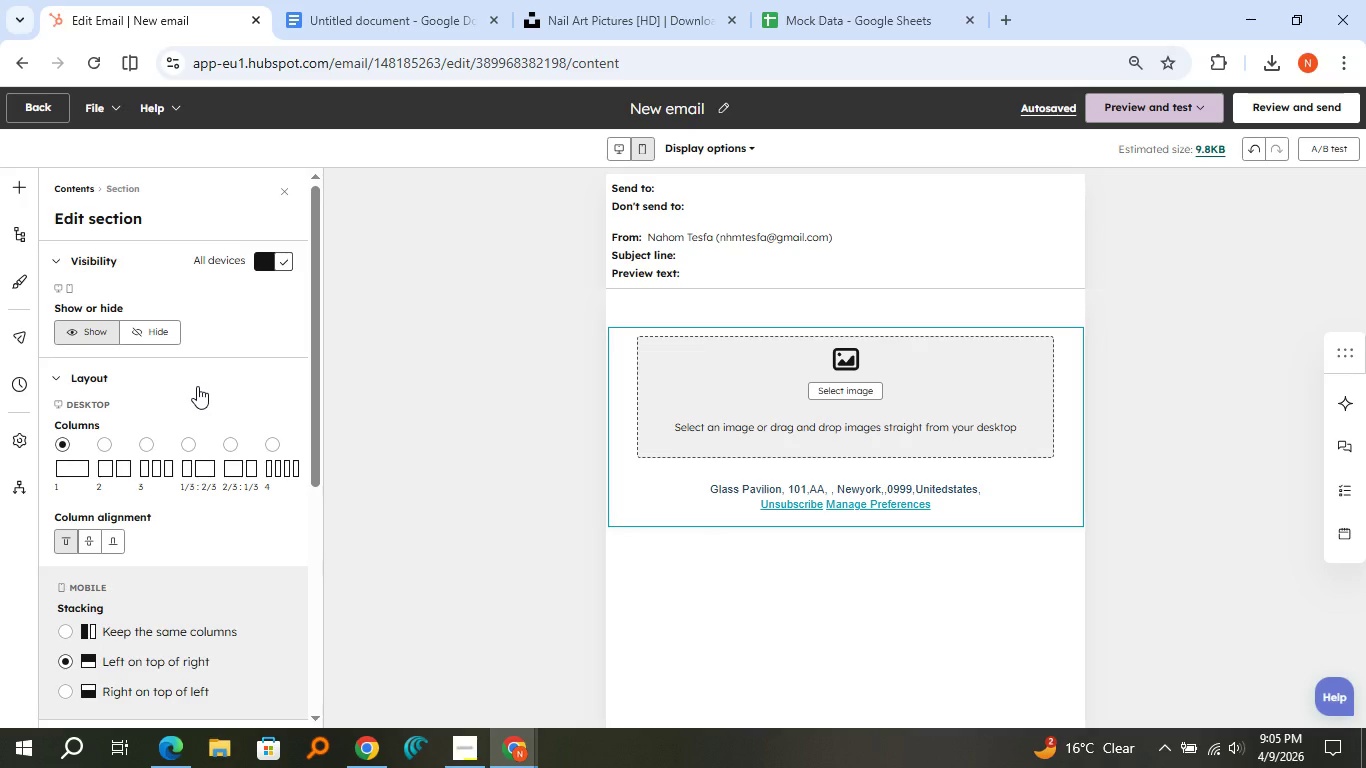 
scroll: coordinate [197, 388], scroll_direction: down, amount: 2.0
 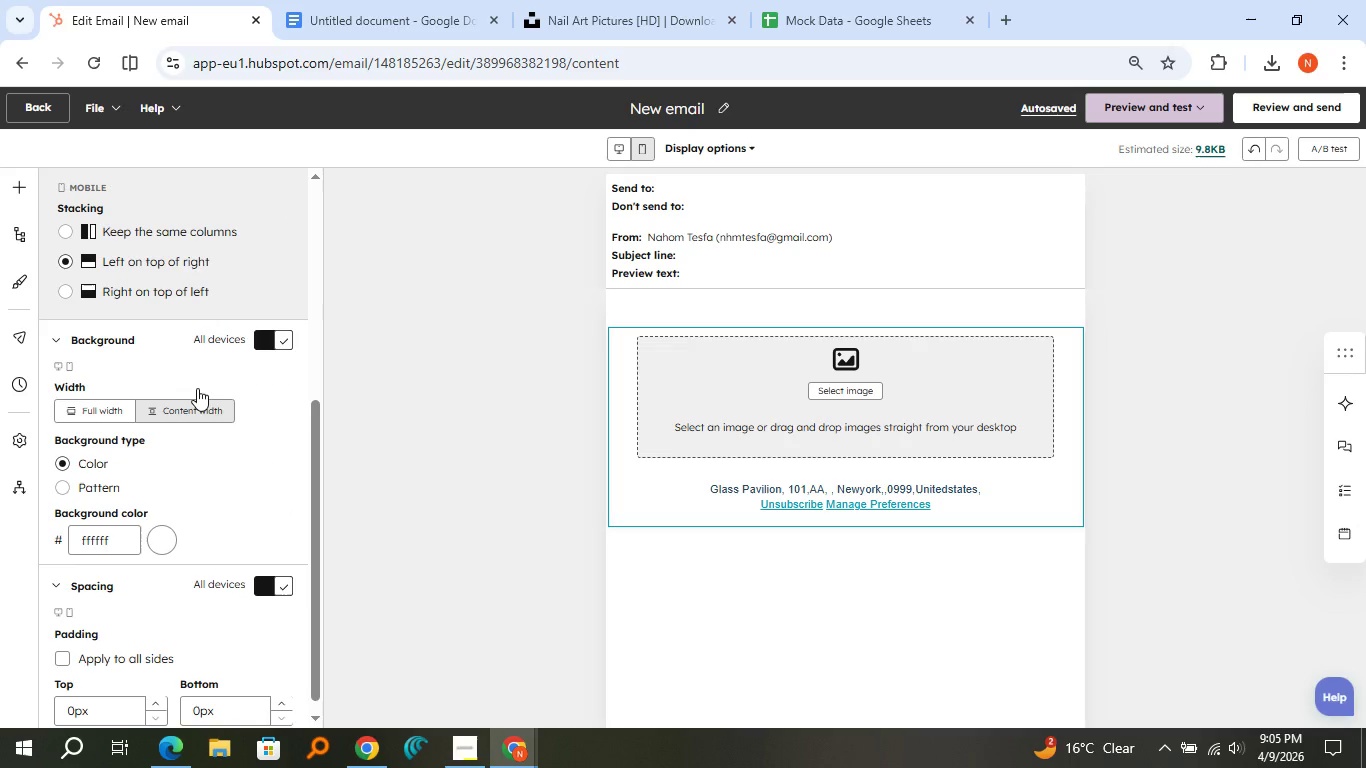 
scroll: coordinate [197, 388], scroll_direction: none, amount: 0.0
 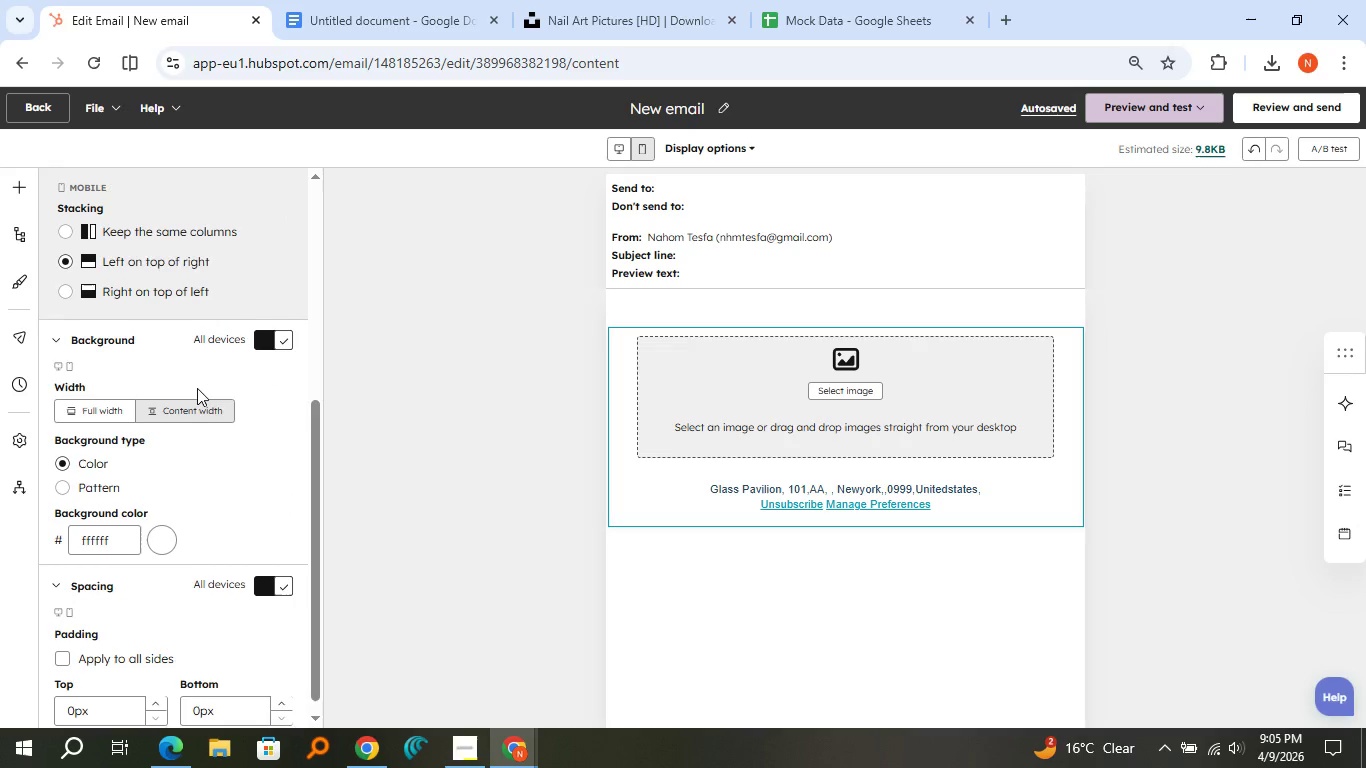 
scroll: coordinate [222, 420], scroll_direction: down, amount: 6.0
 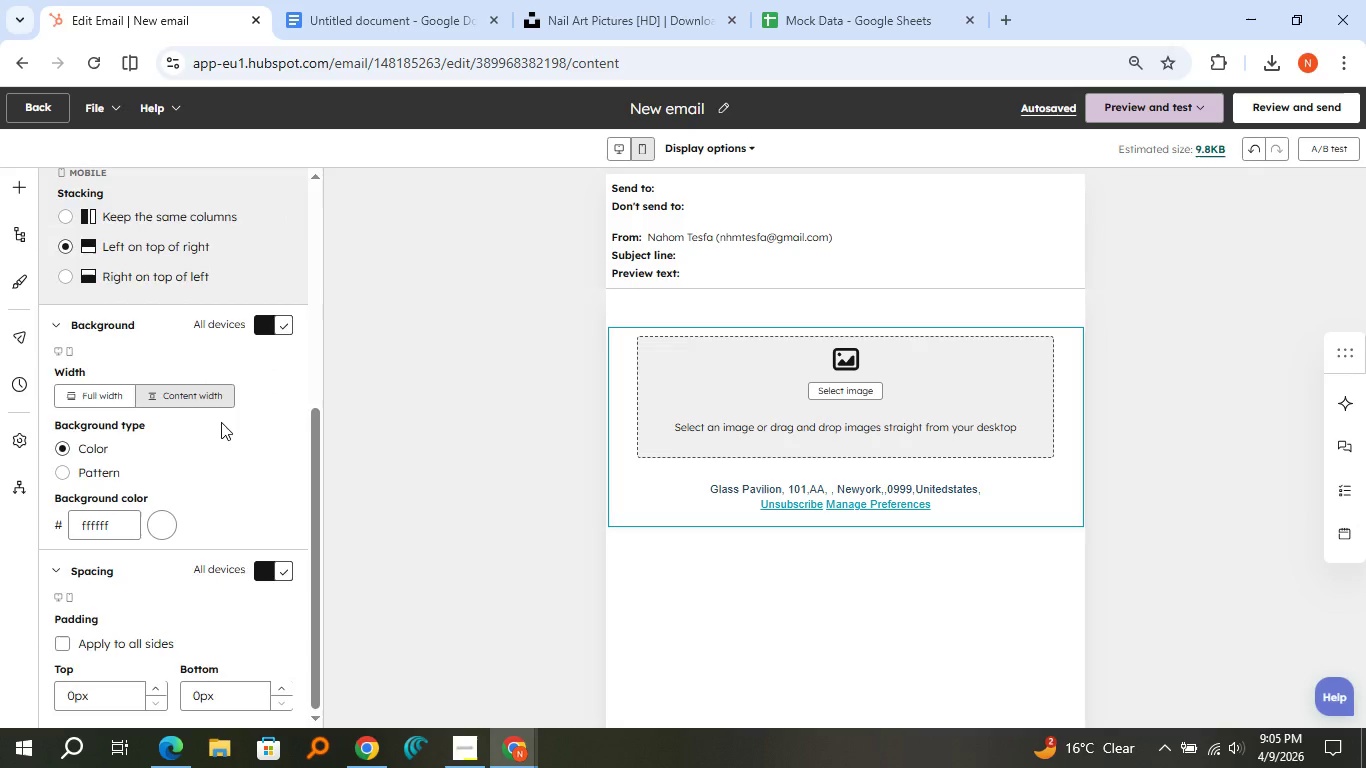 
scroll: coordinate [221, 422], scroll_direction: up, amount: 10.0
 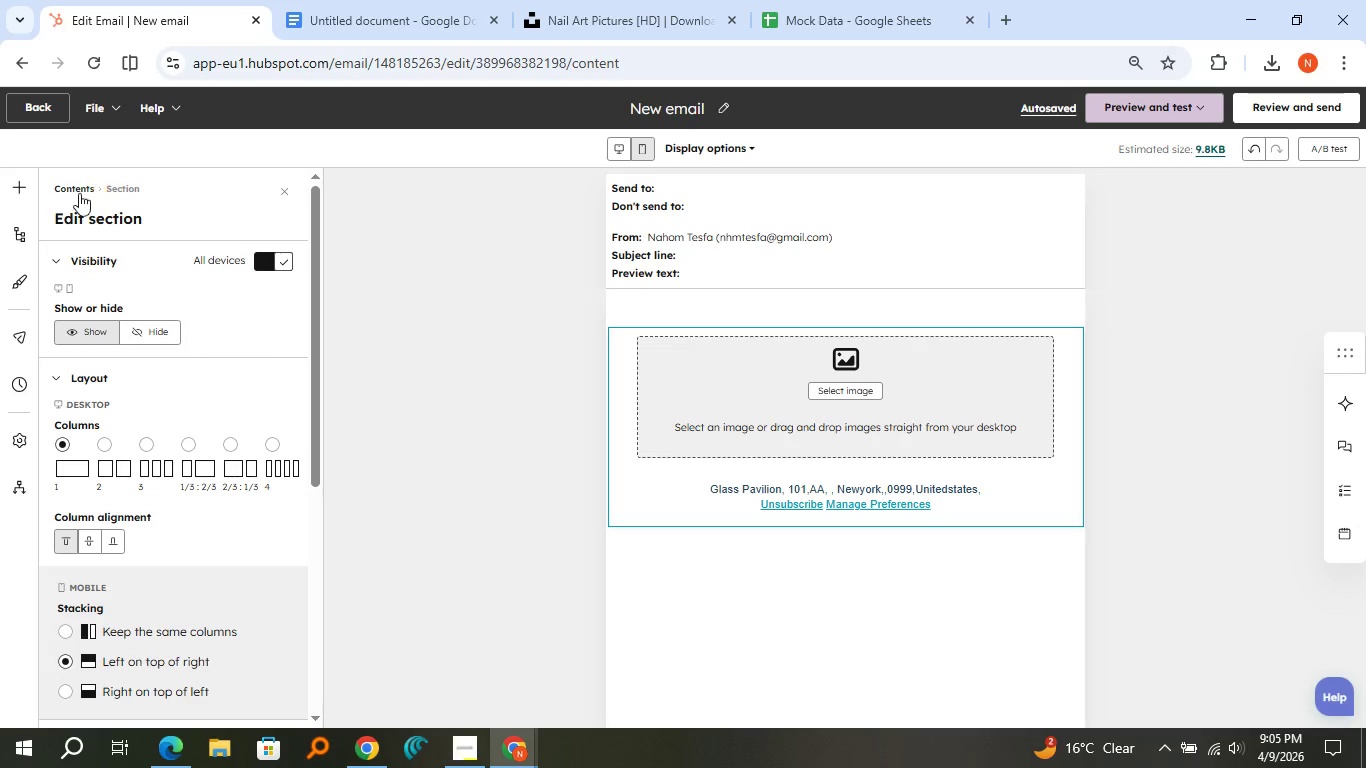 
left_click([79, 193])
 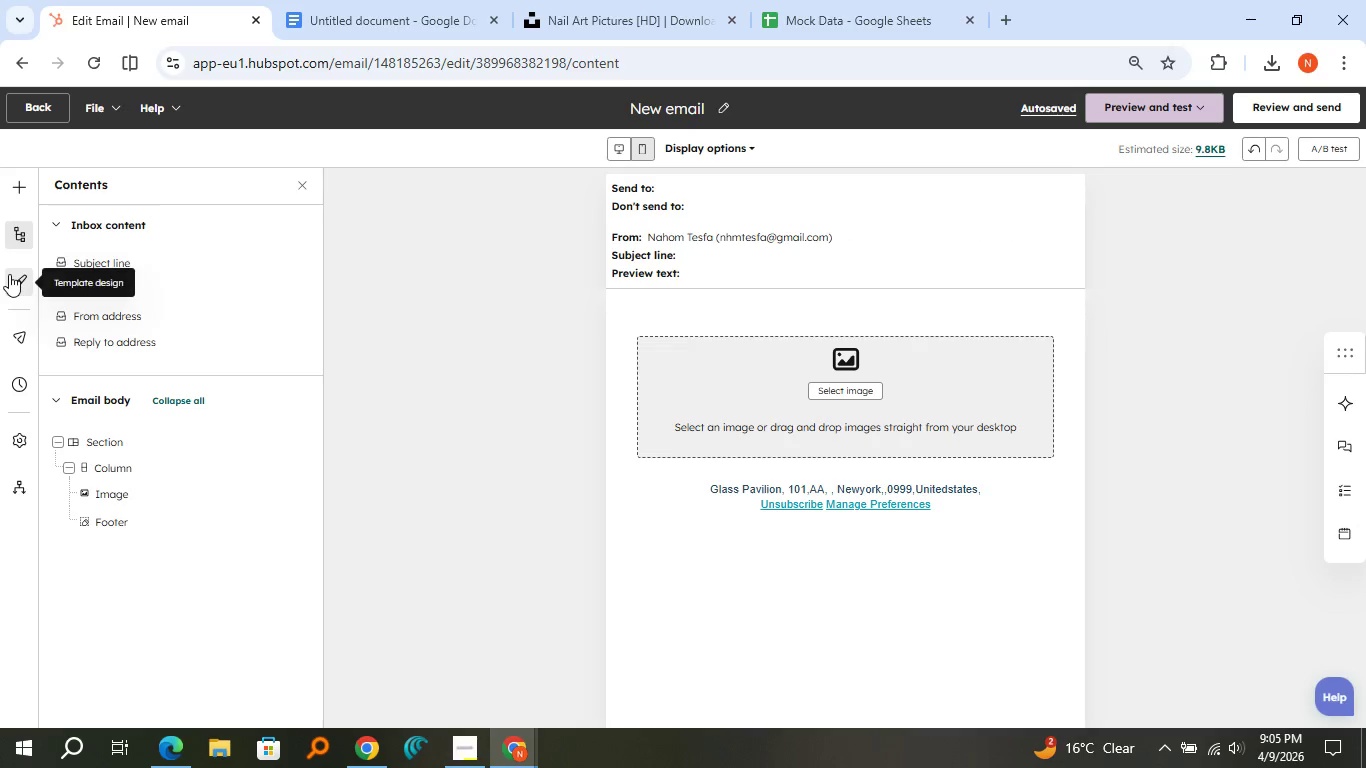 
left_click([9, 274])
 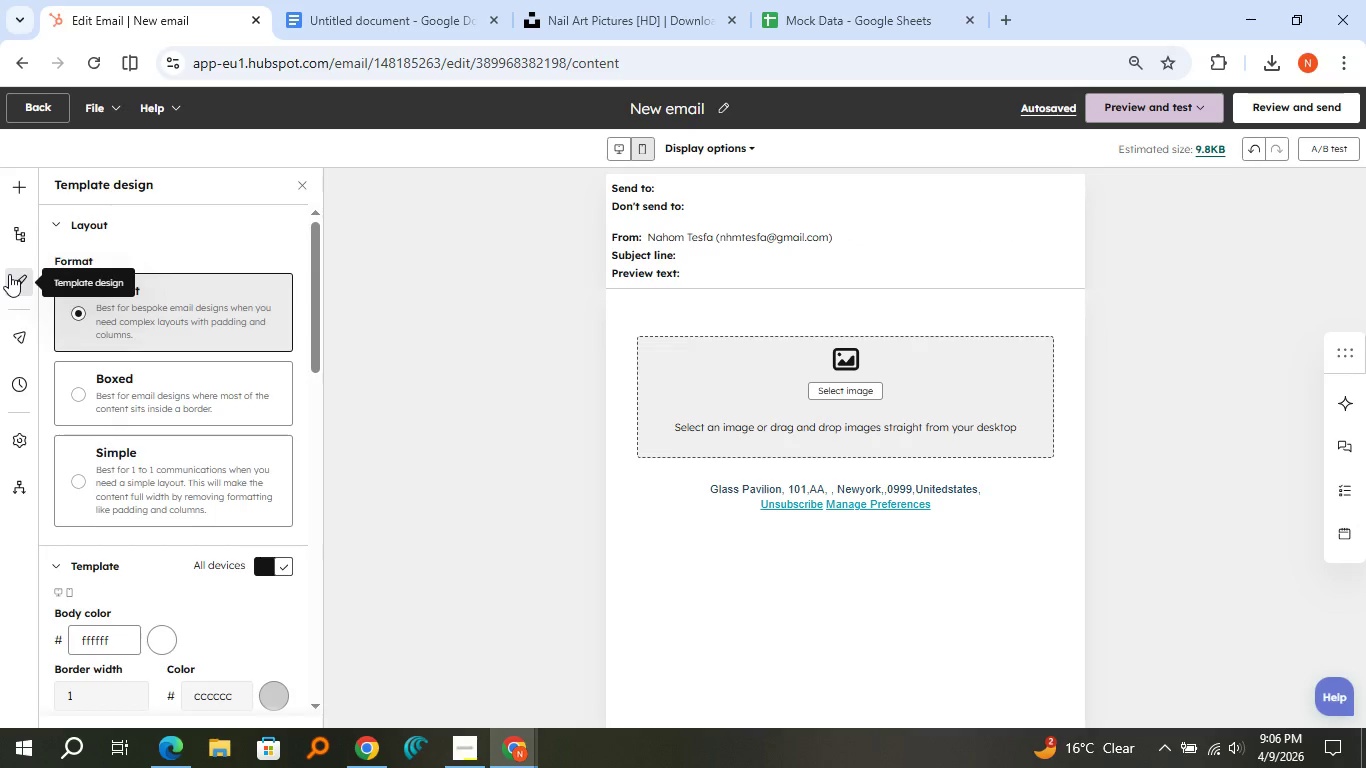 
mouse_move([20, 365])
 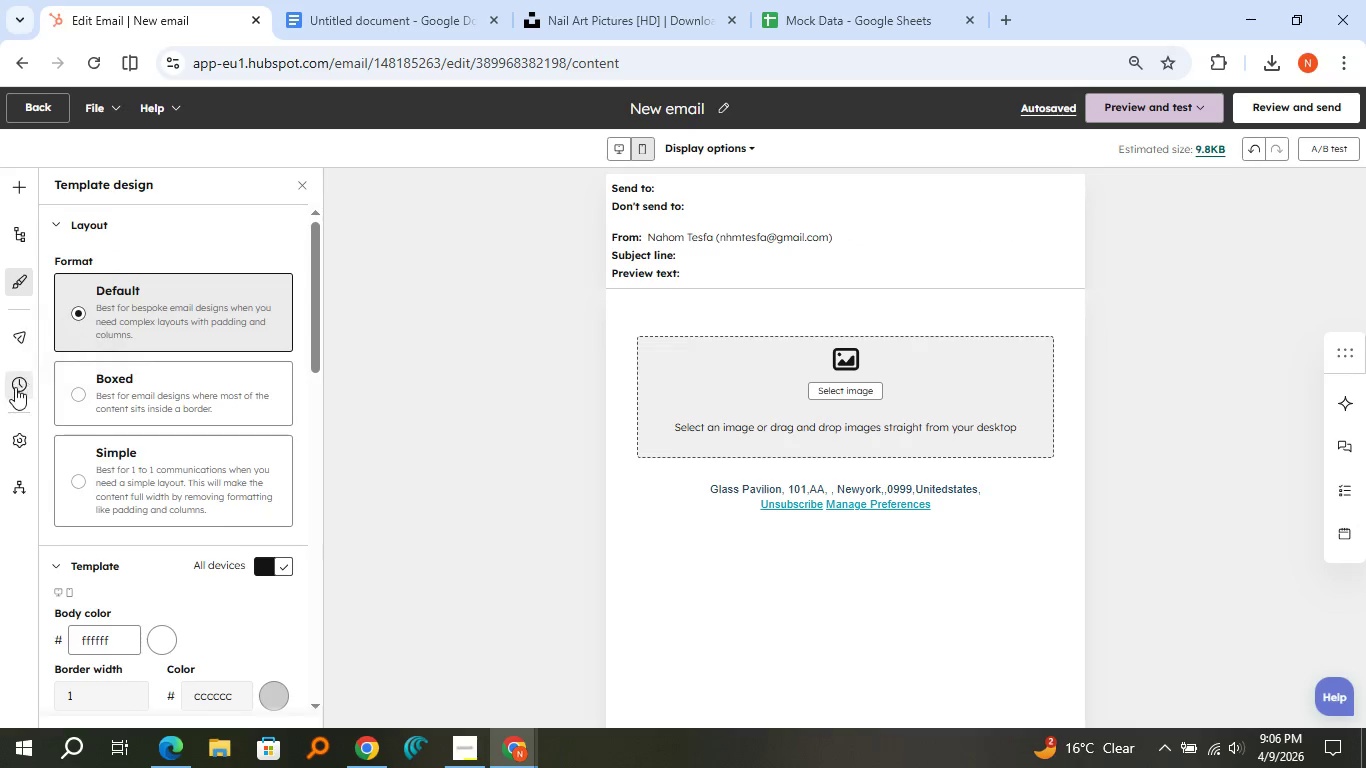 
mouse_move([14, 413])
 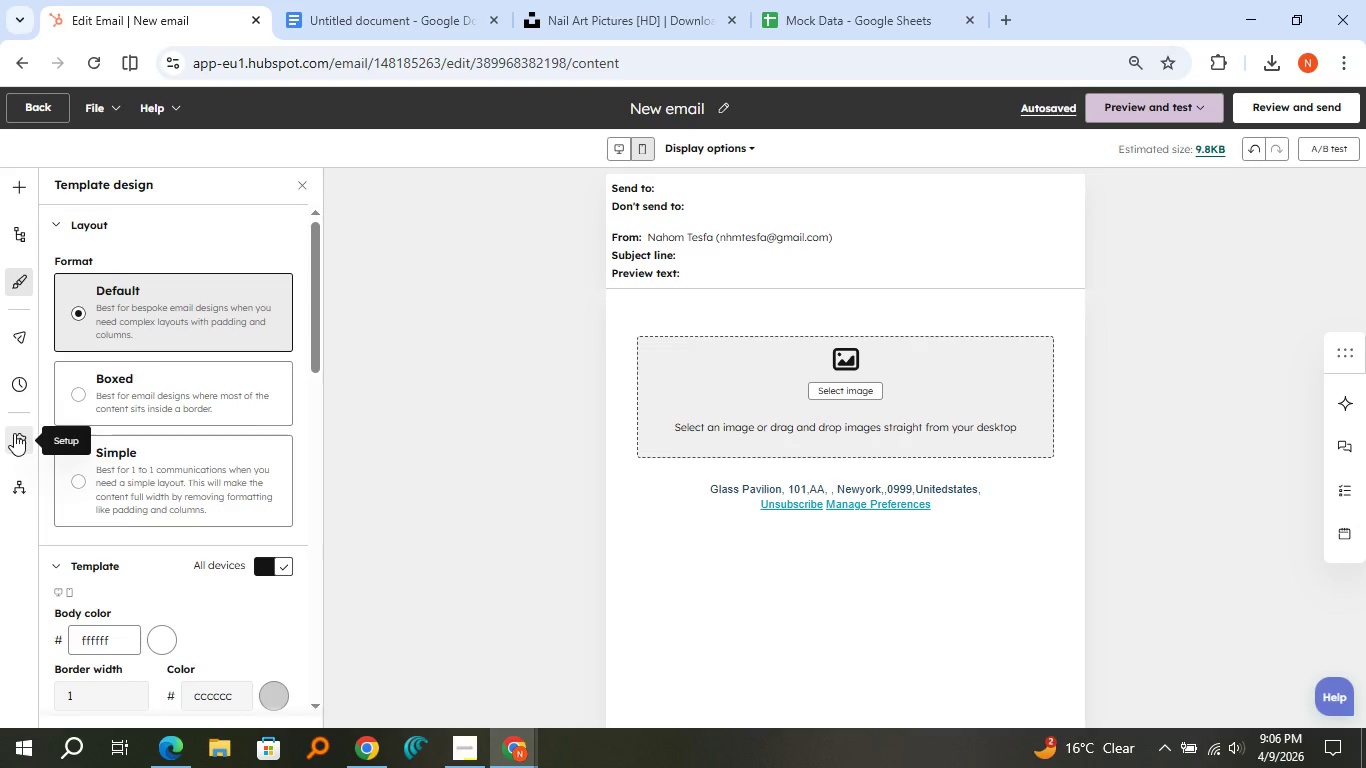 
left_click([14, 433])
 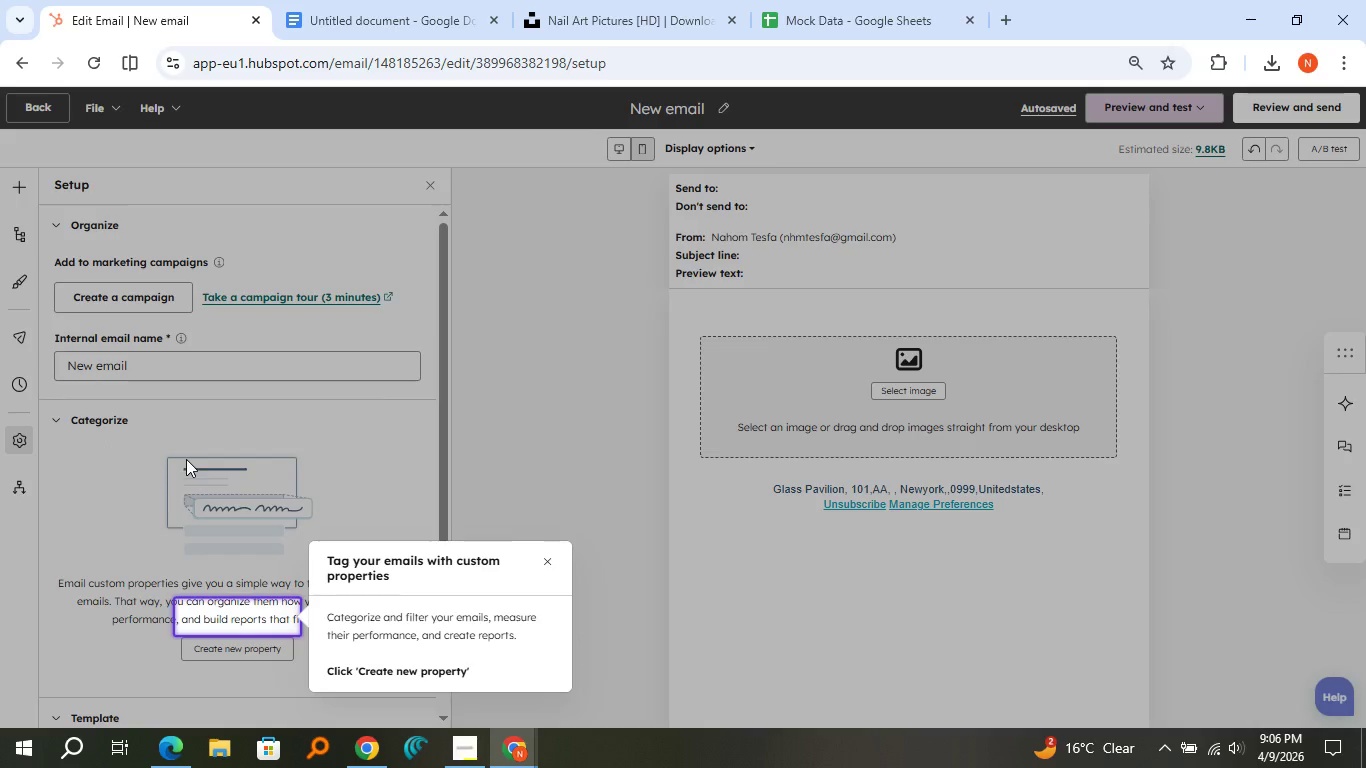 
left_click([465, 485])
 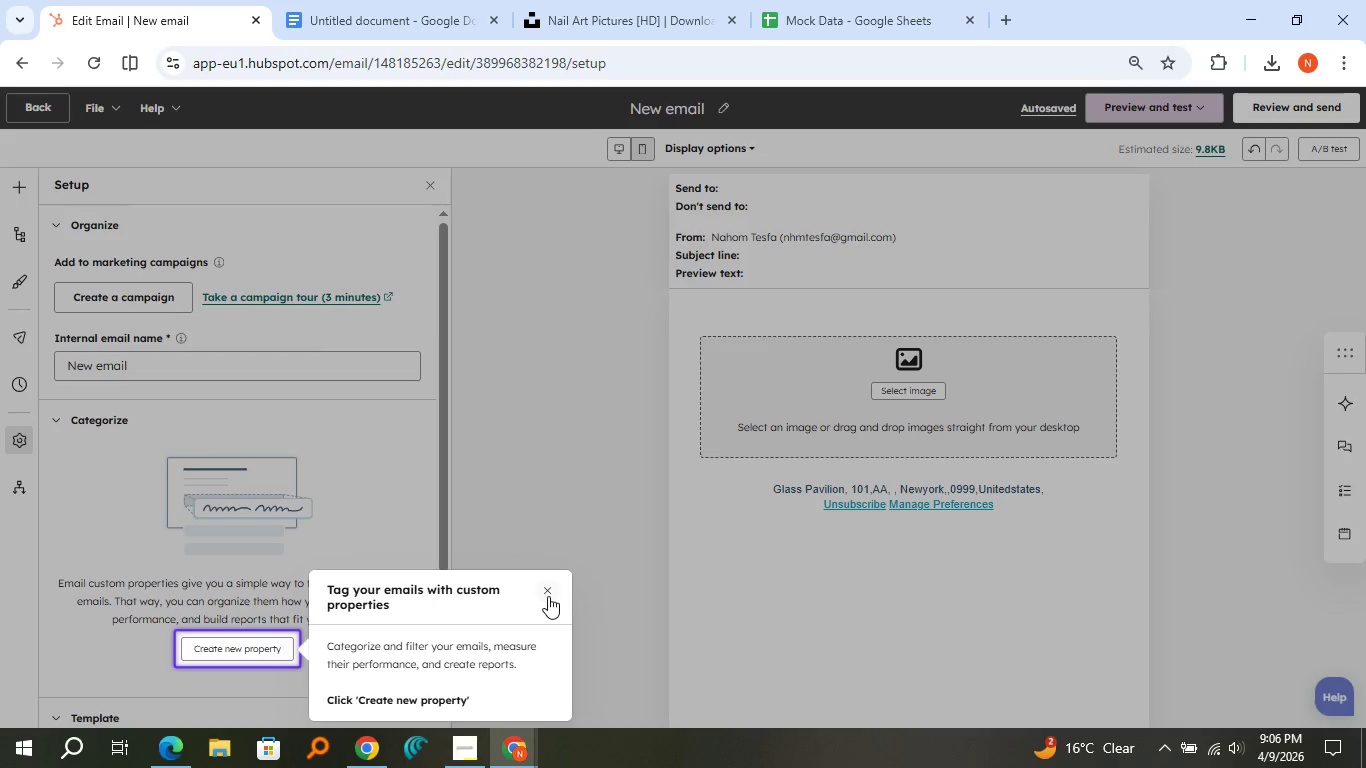 
left_click([551, 582])
 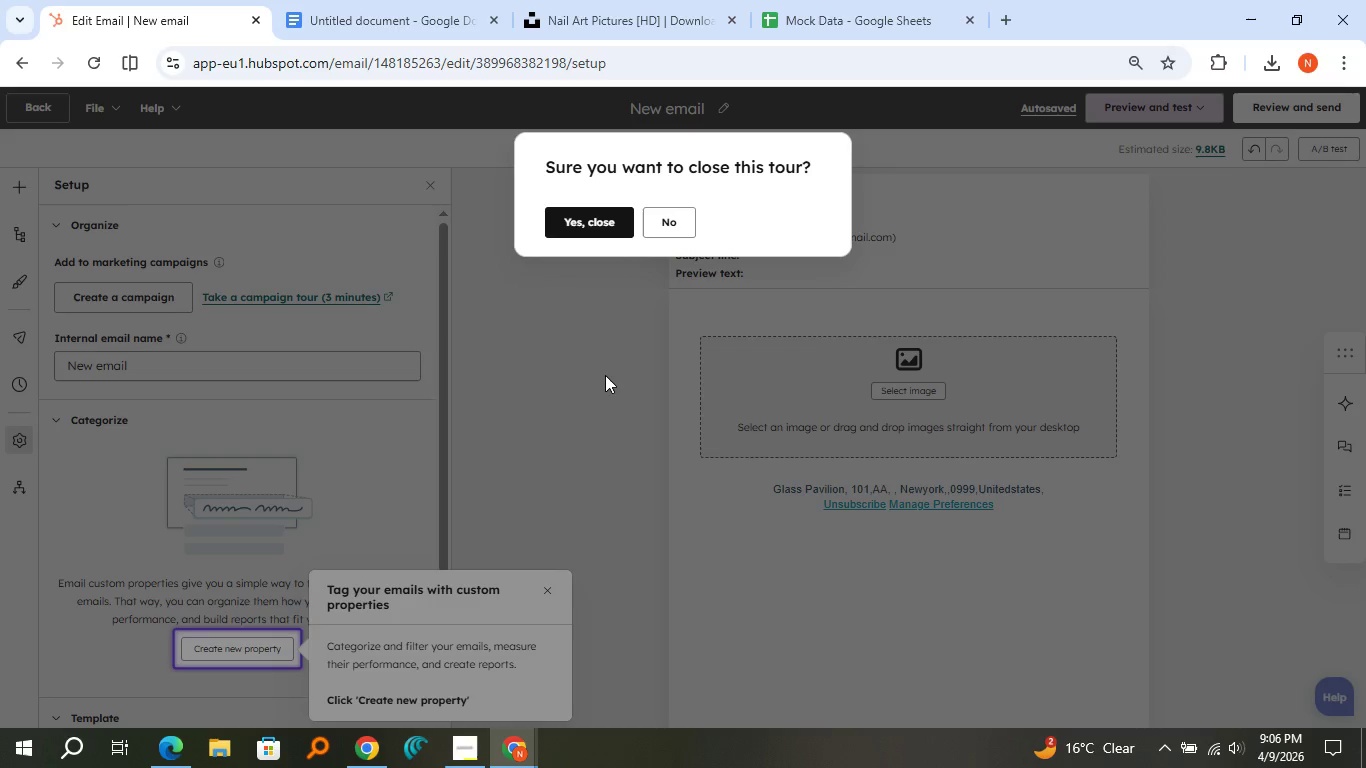 
left_click([602, 228])
 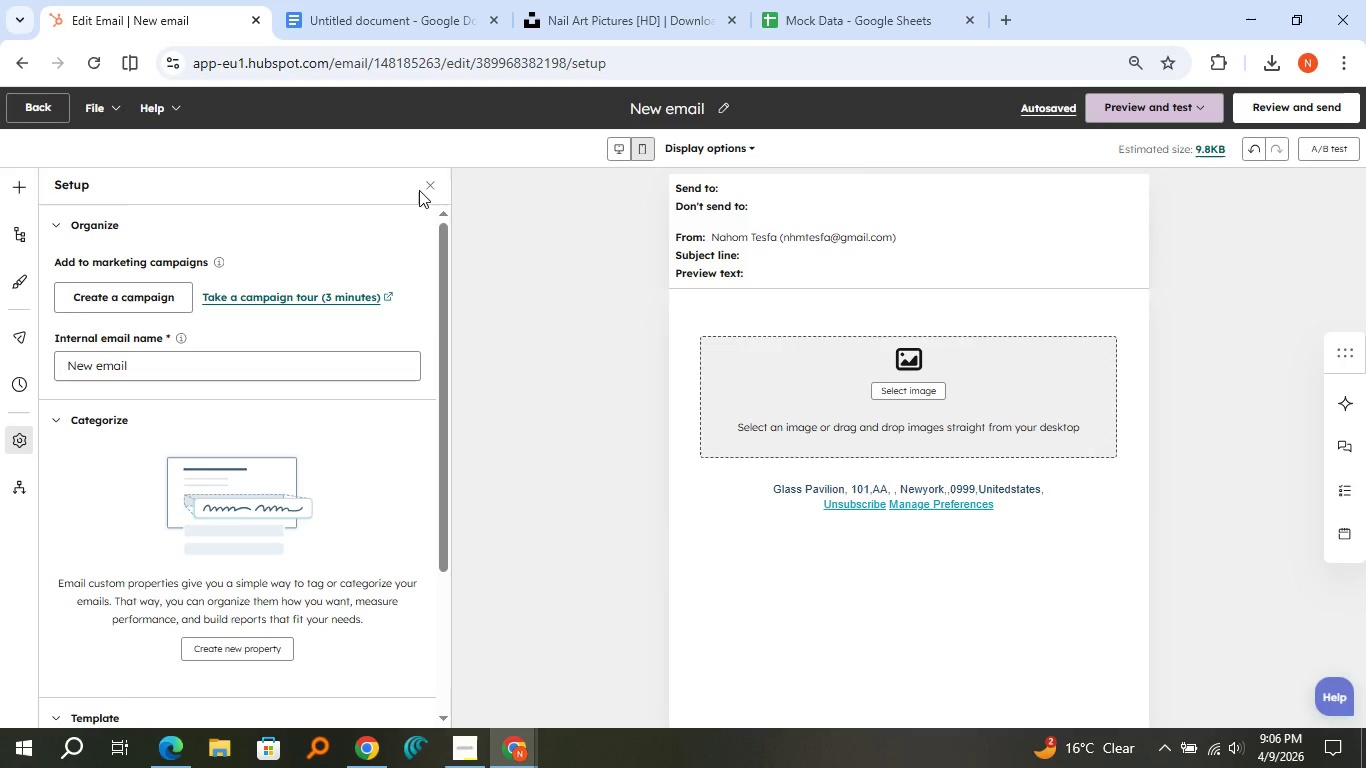 
left_click([423, 186])
 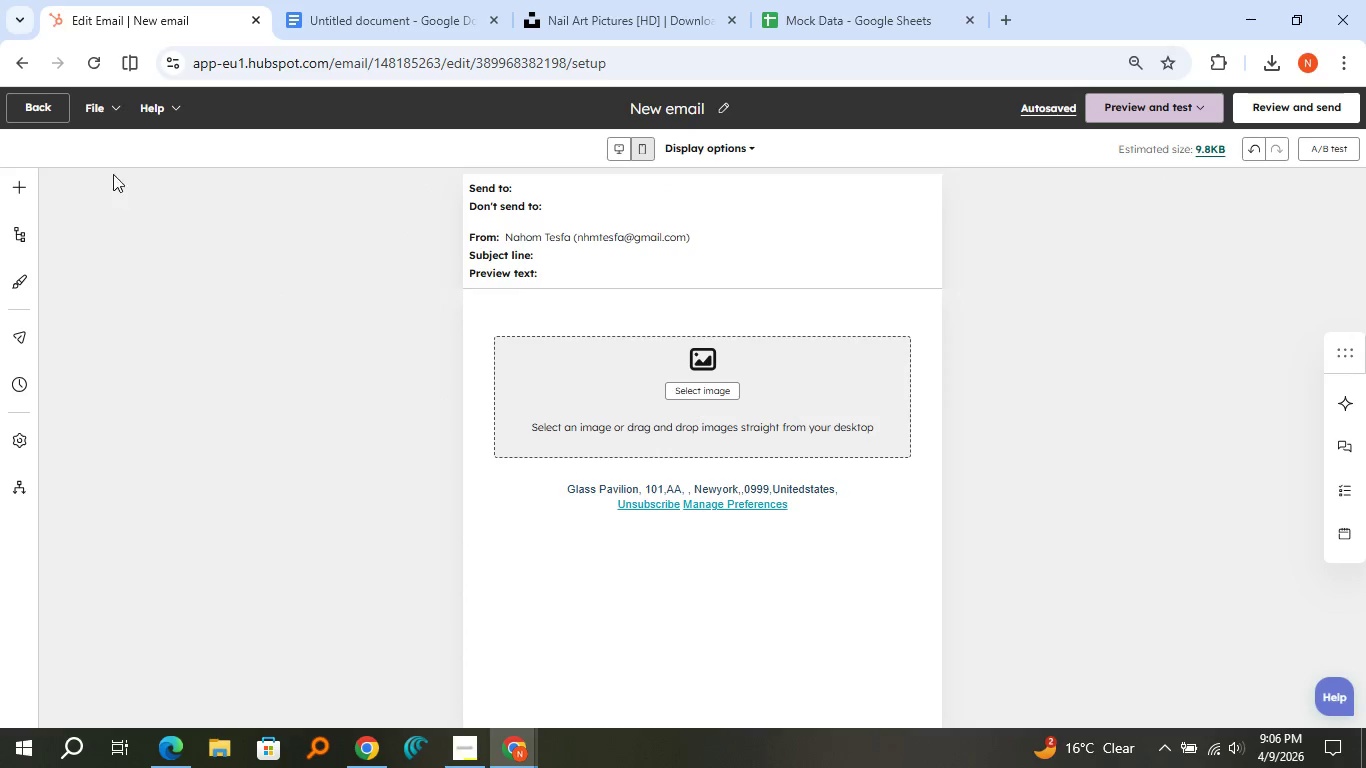 
left_click([106, 117])
 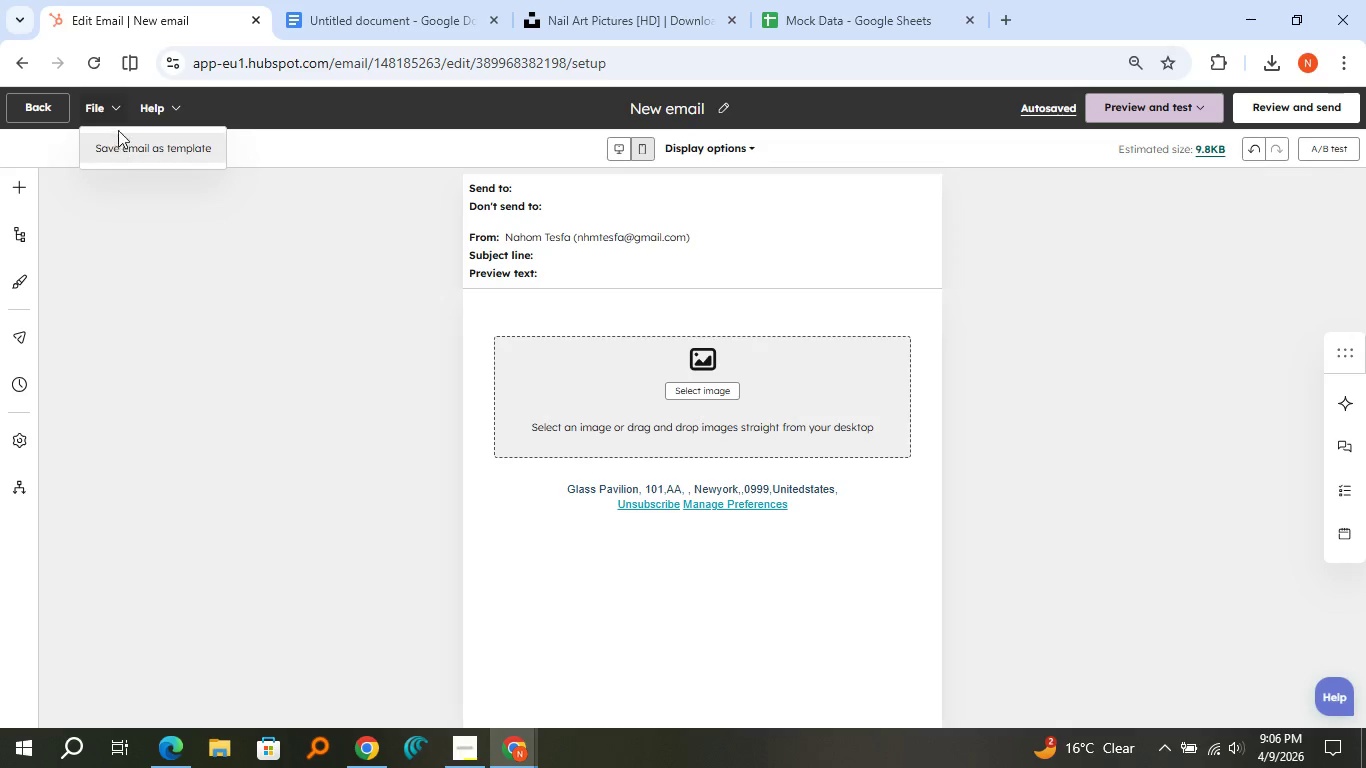 
left_click([115, 112])
 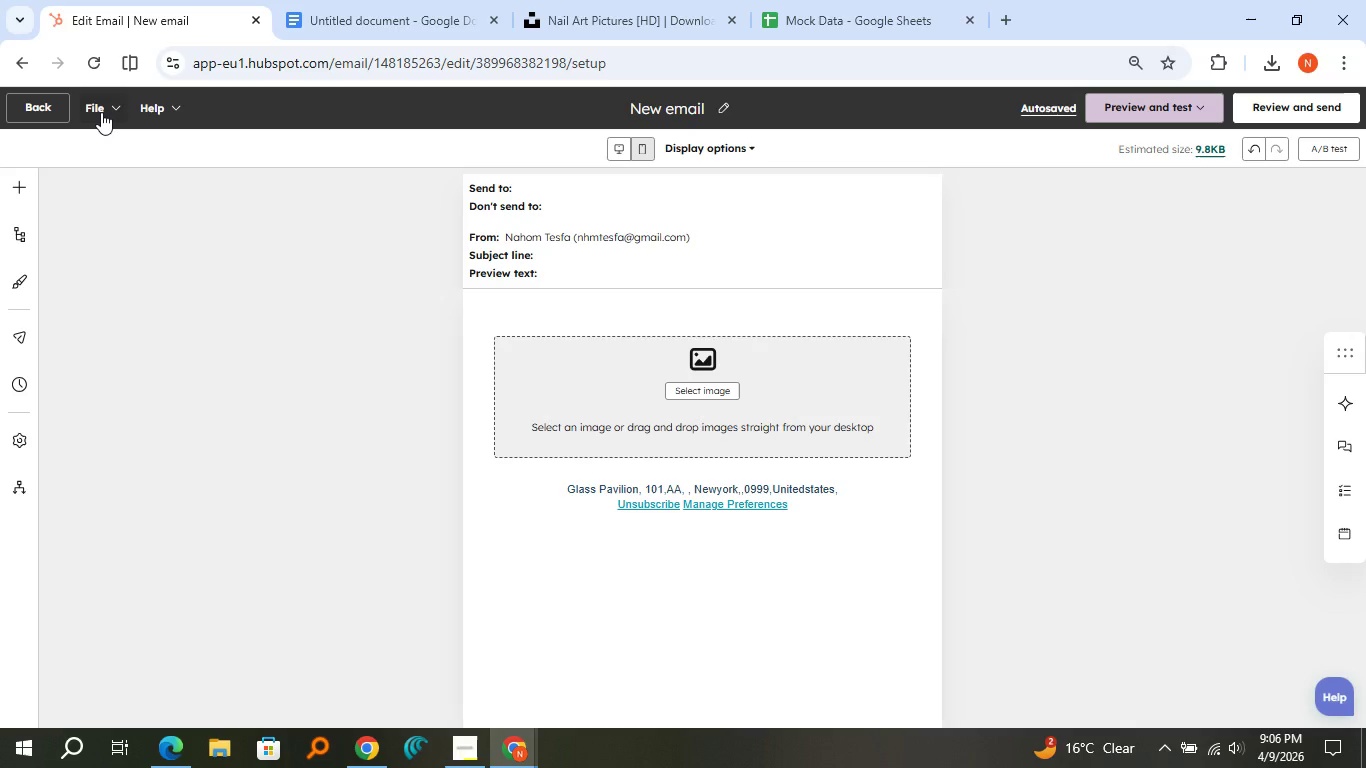 
left_click([101, 112])
 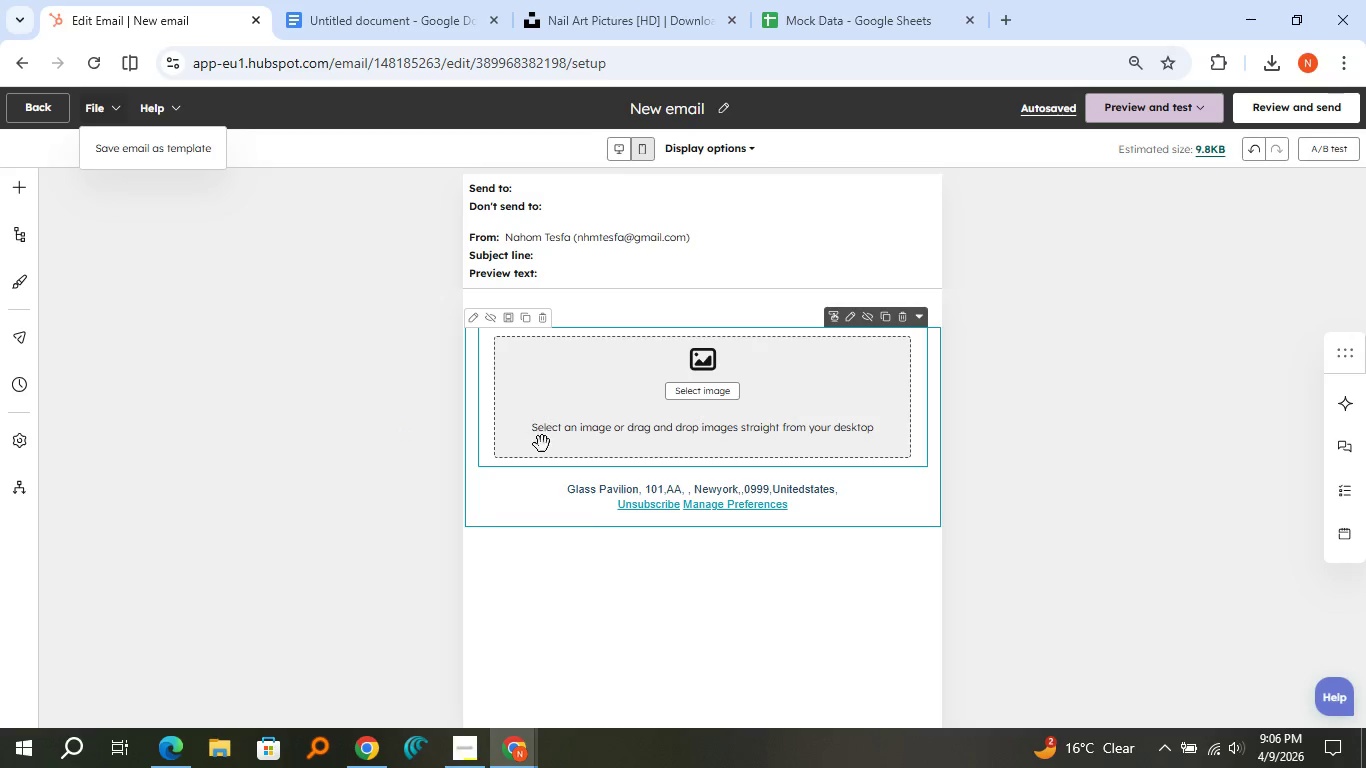 
left_click([600, 563])
 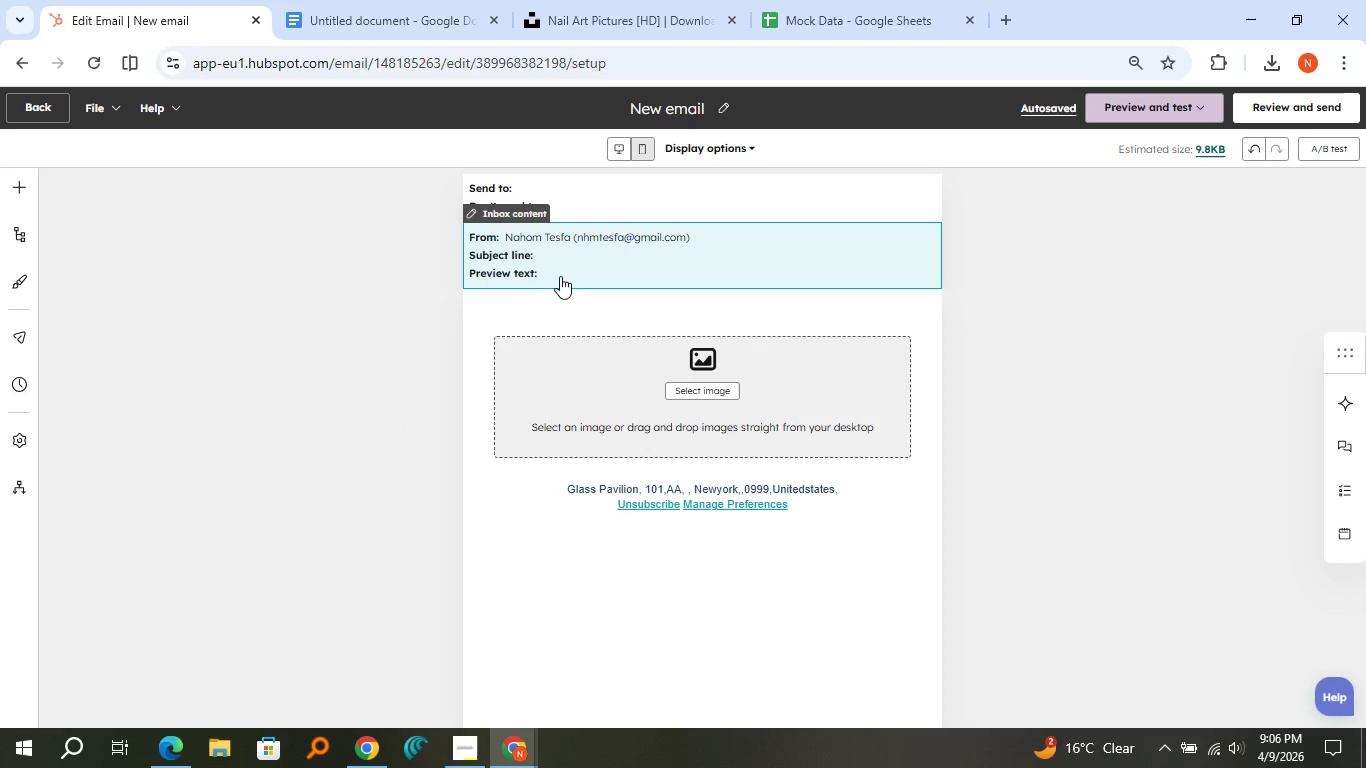 
double_click([560, 276])
 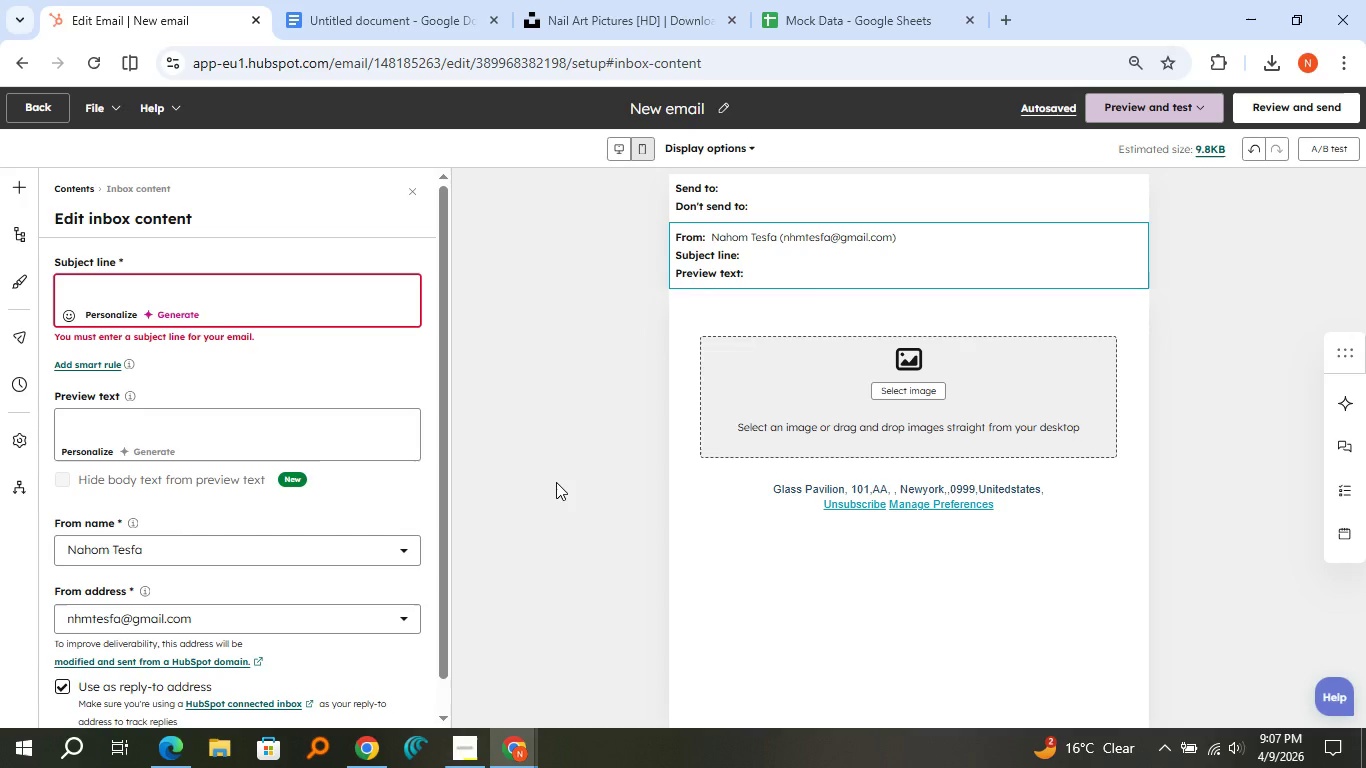 
wait(44.67)
 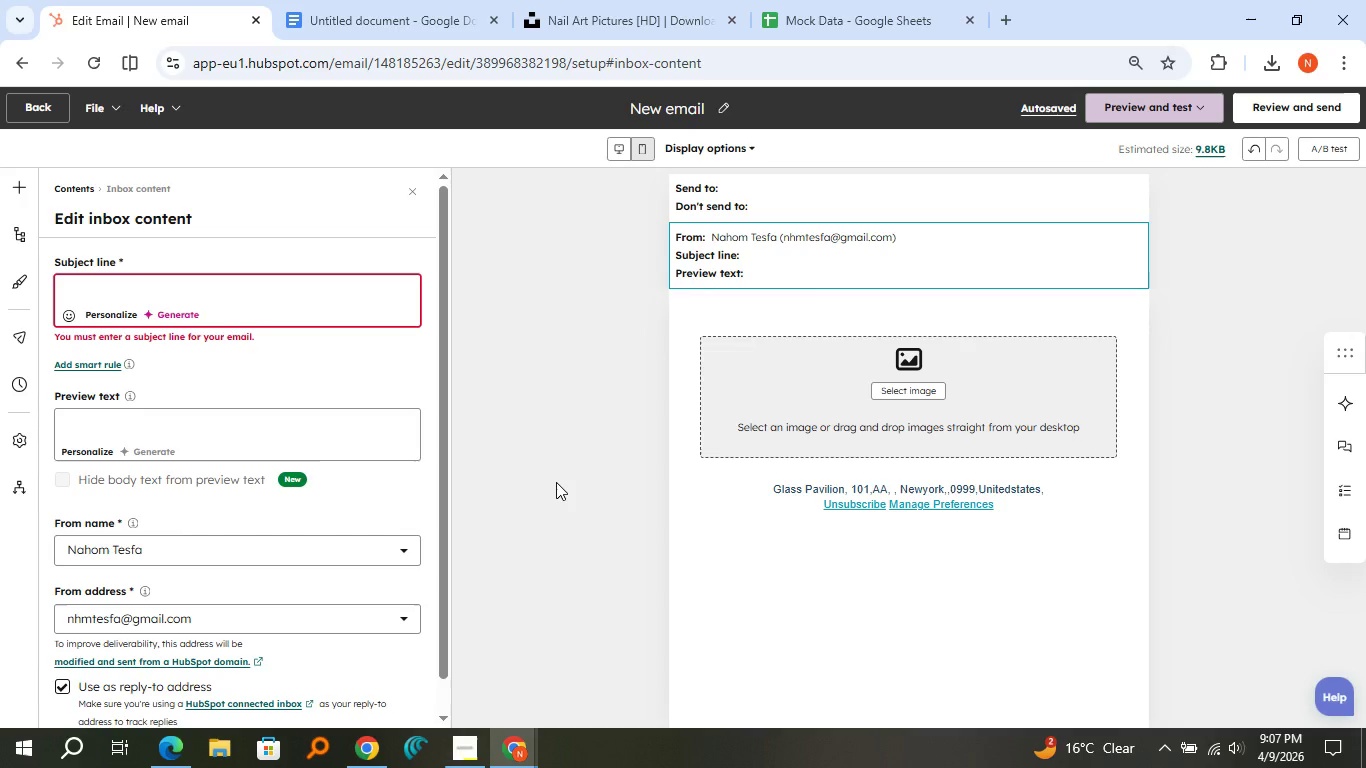 
left_click([903, 388])
 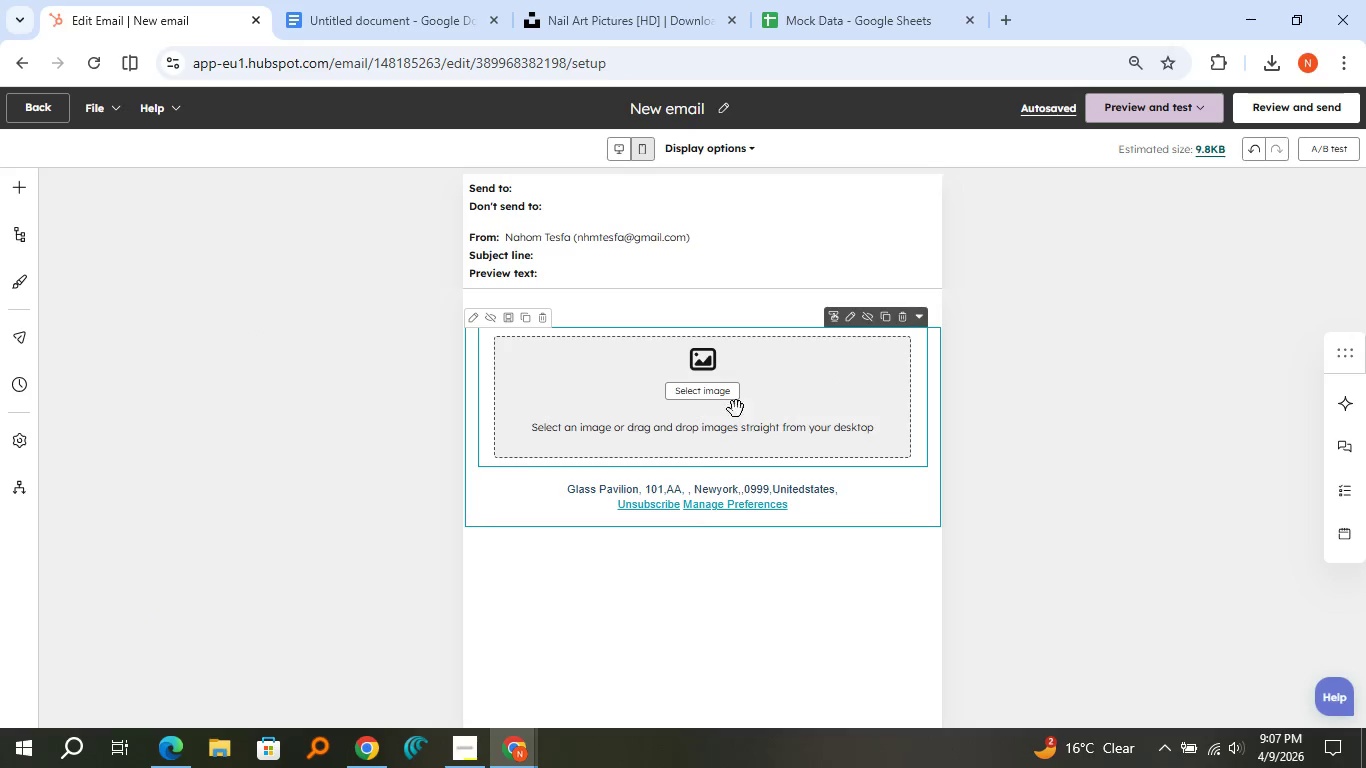 
left_click([718, 395])
 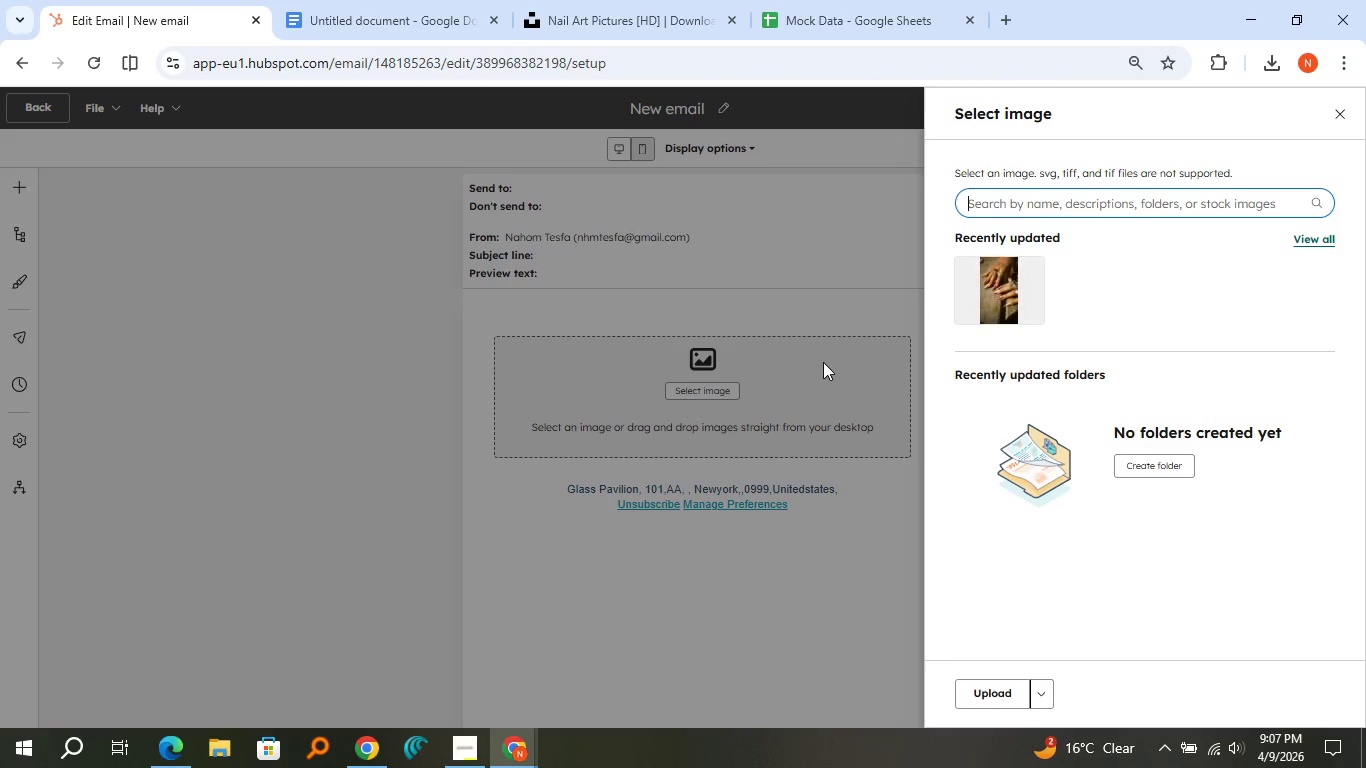 
left_click([985, 285])
 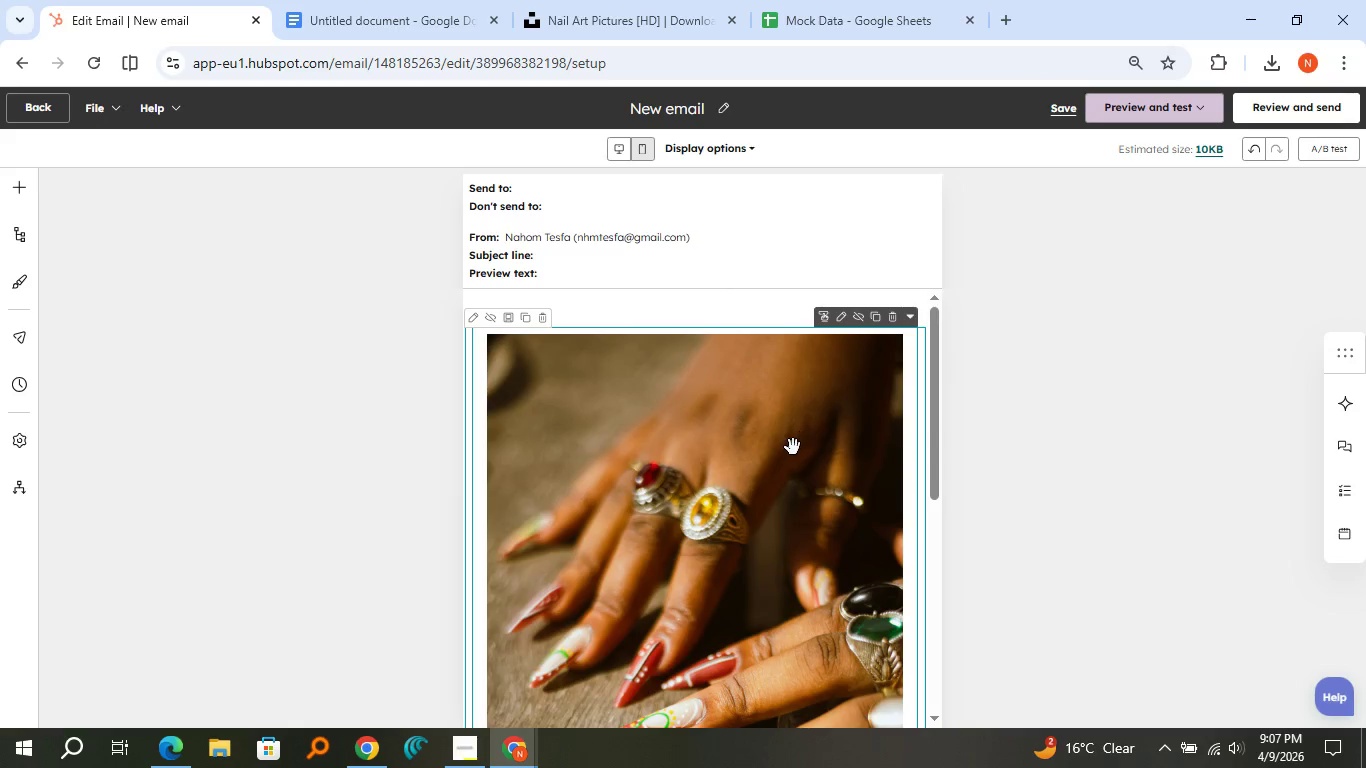 
scroll: coordinate [793, 447], scroll_direction: down, amount: 1.0
 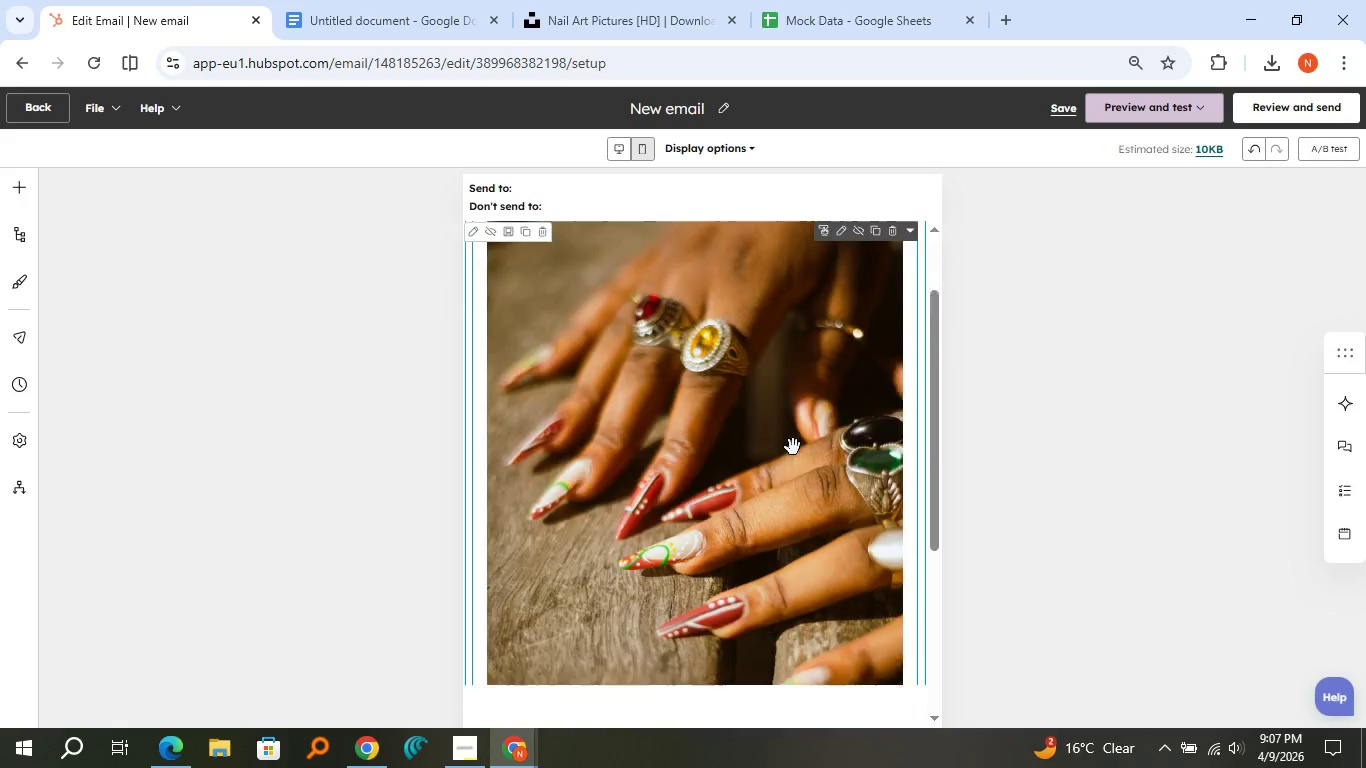 
scroll: coordinate [793, 447], scroll_direction: up, amount: 2.0
 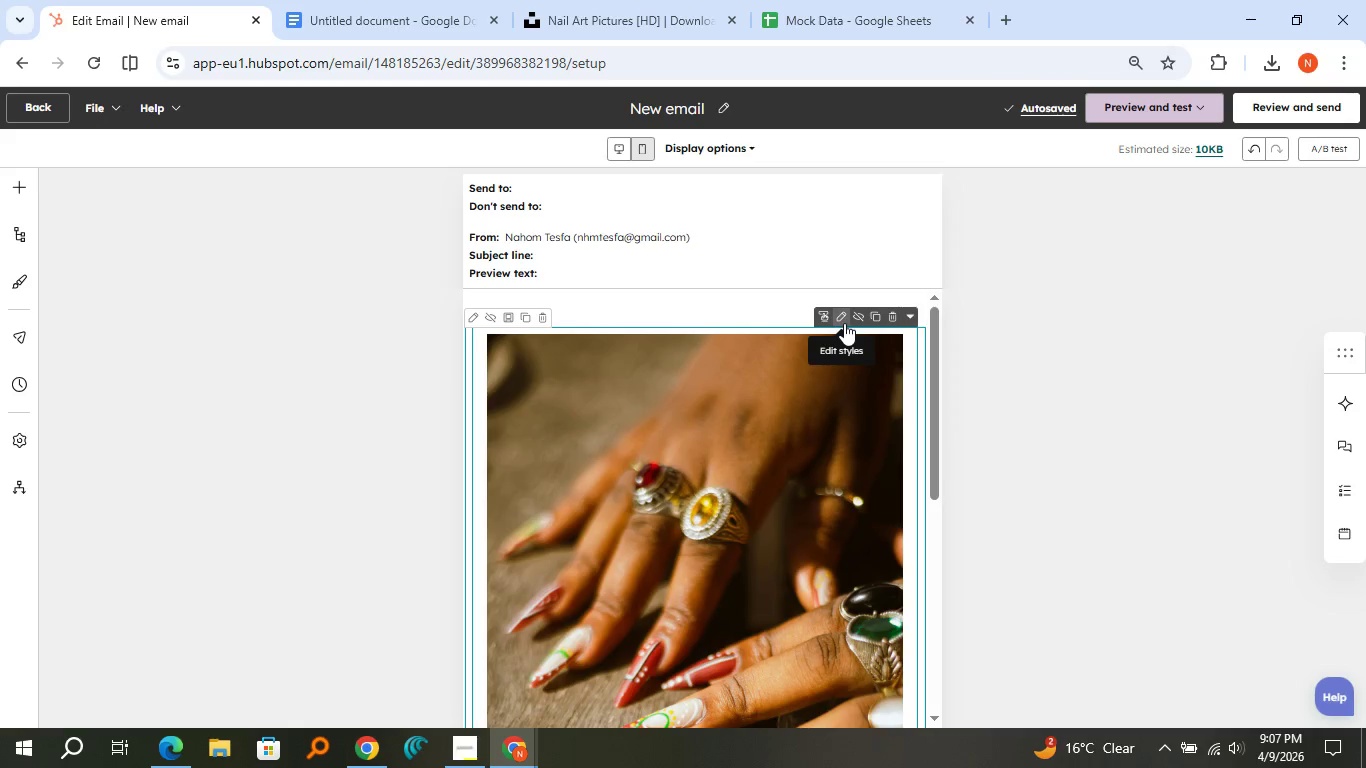 
left_click([844, 323])
 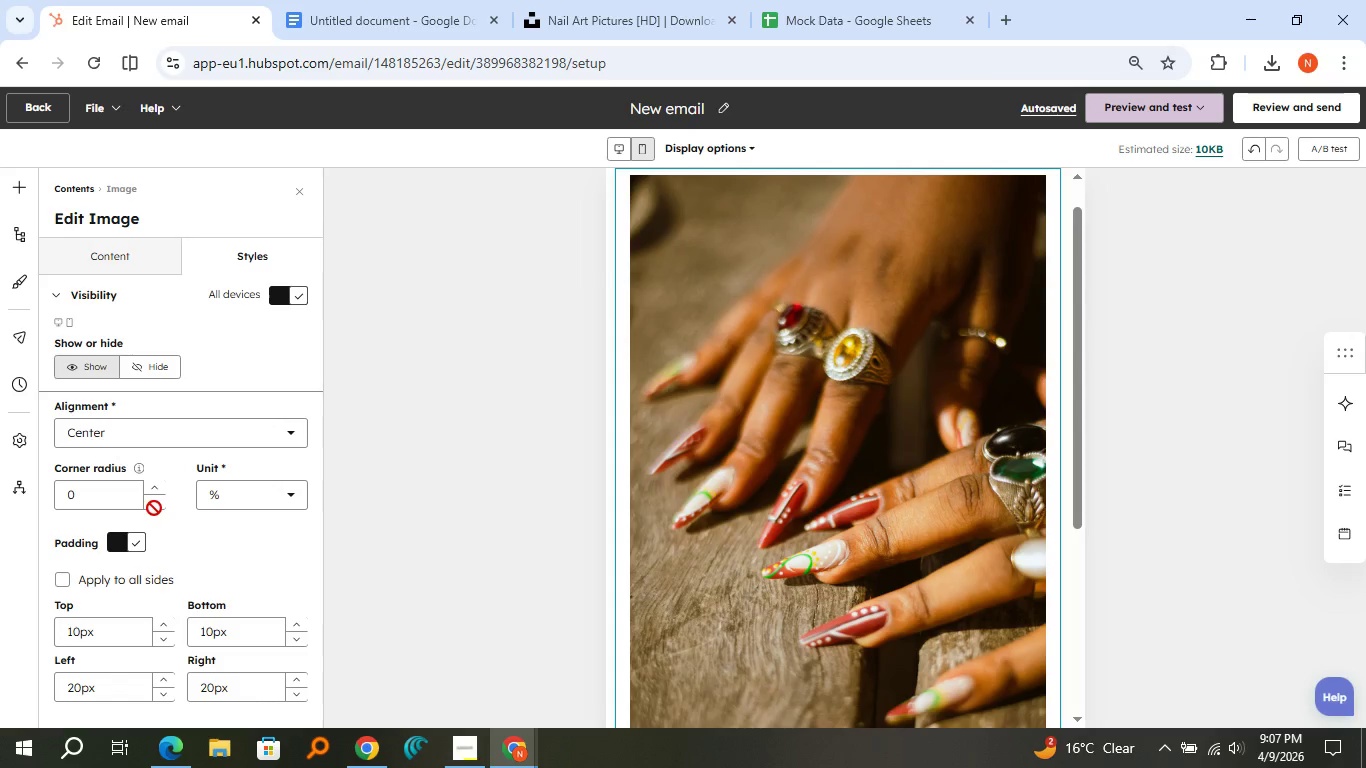 
scroll: coordinate [164, 448], scroll_direction: up, amount: 2.0
 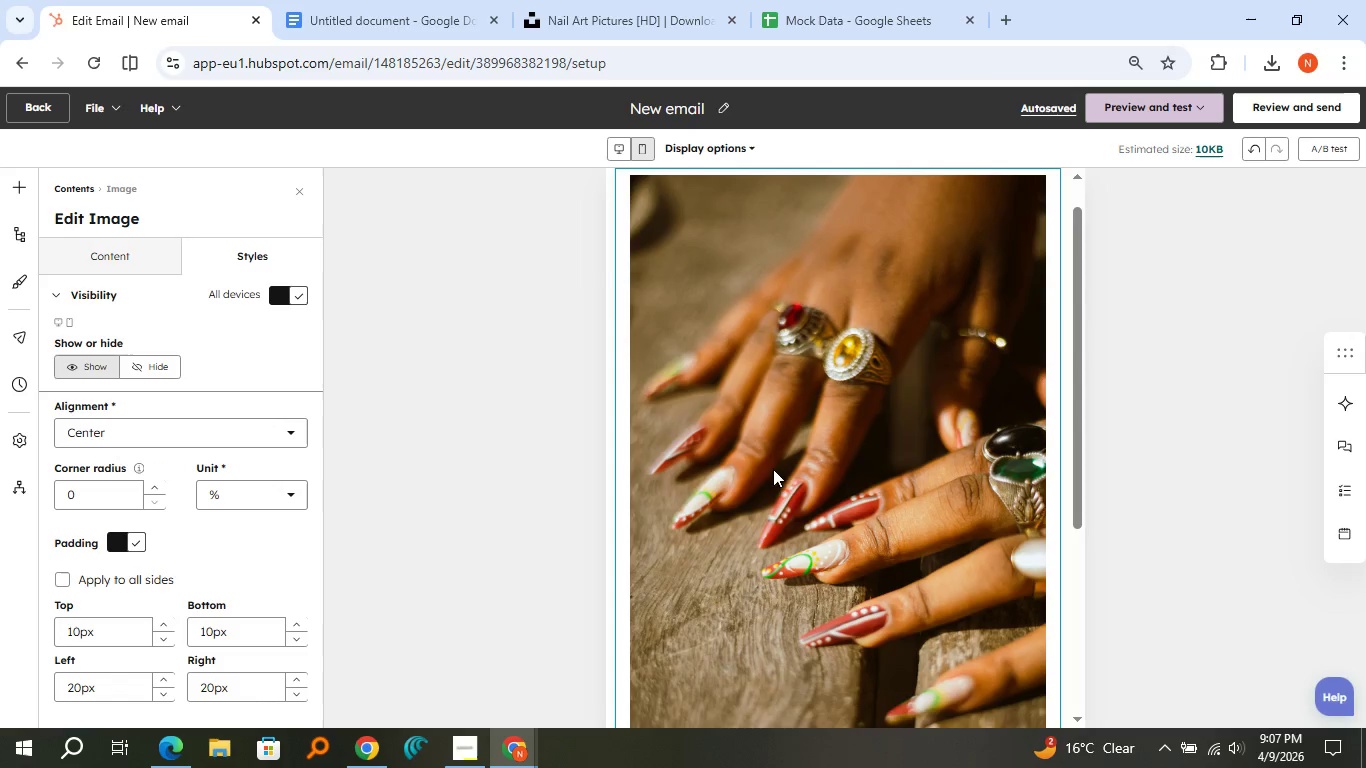 
left_click([778, 468])
 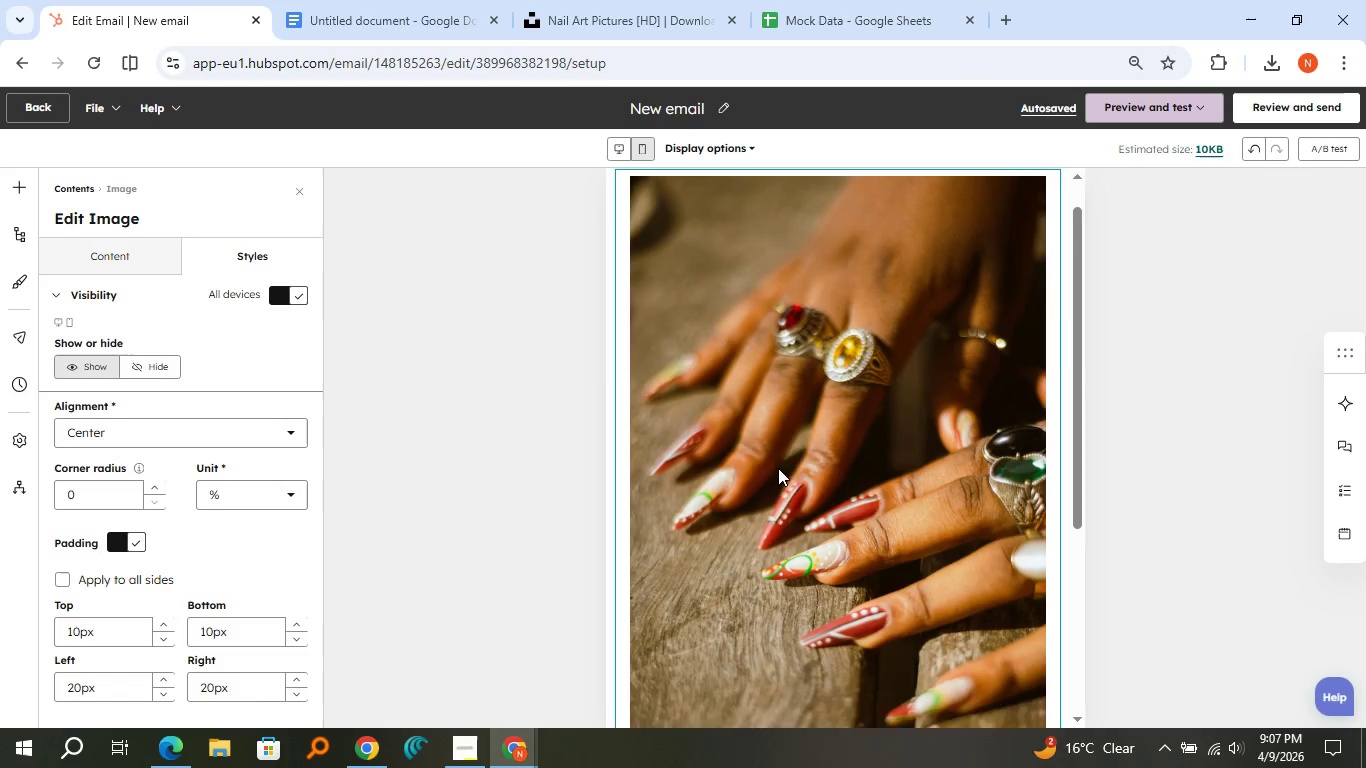 
scroll: coordinate [778, 466], scroll_direction: up, amount: 1.0
 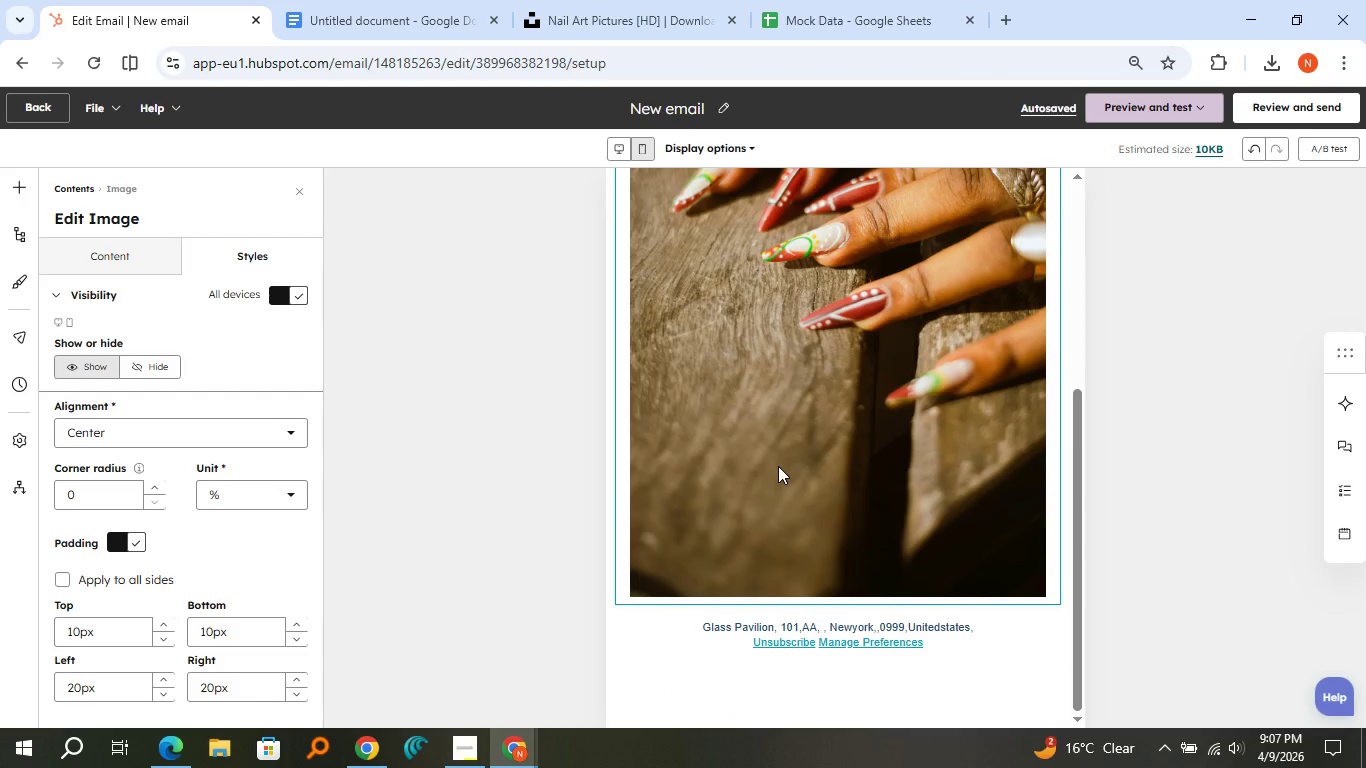 
left_click([778, 466])
 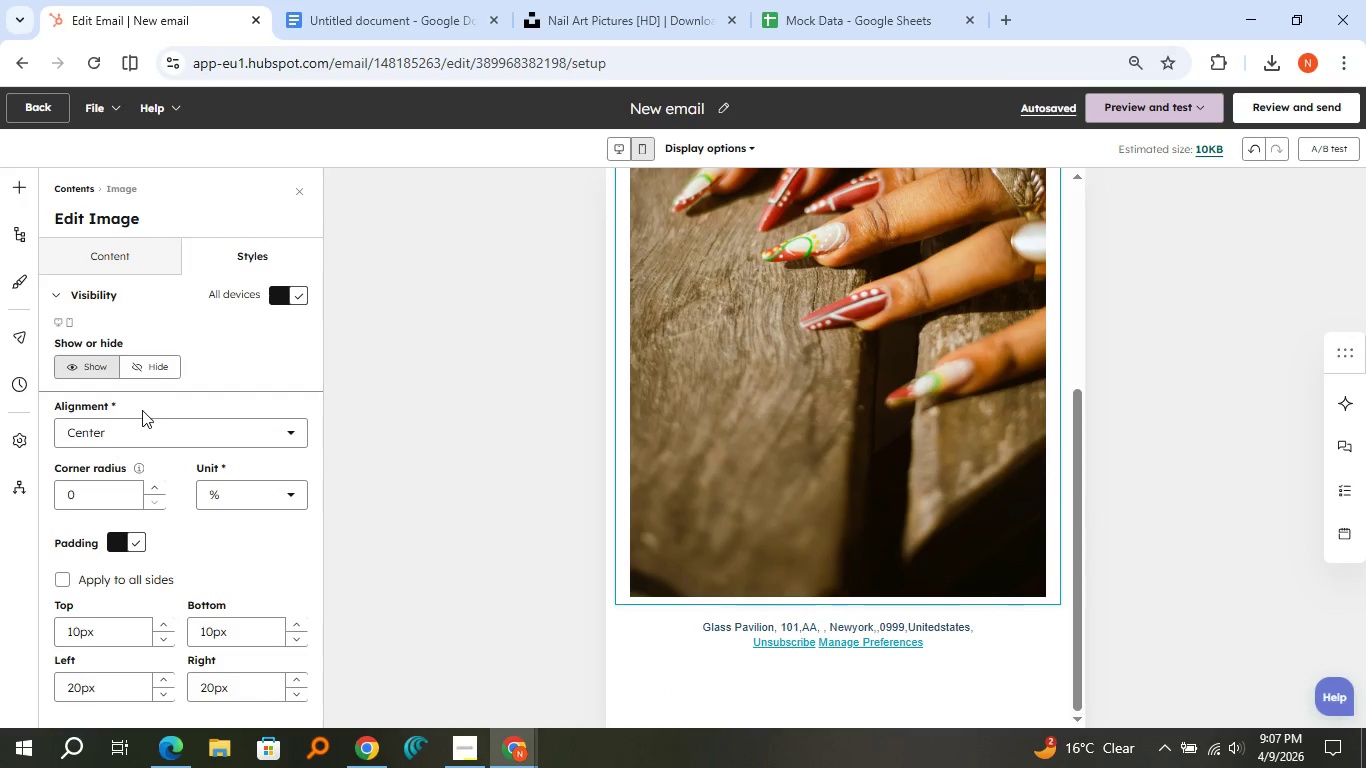 
scroll: coordinate [176, 467], scroll_direction: down, amount: 2.0
 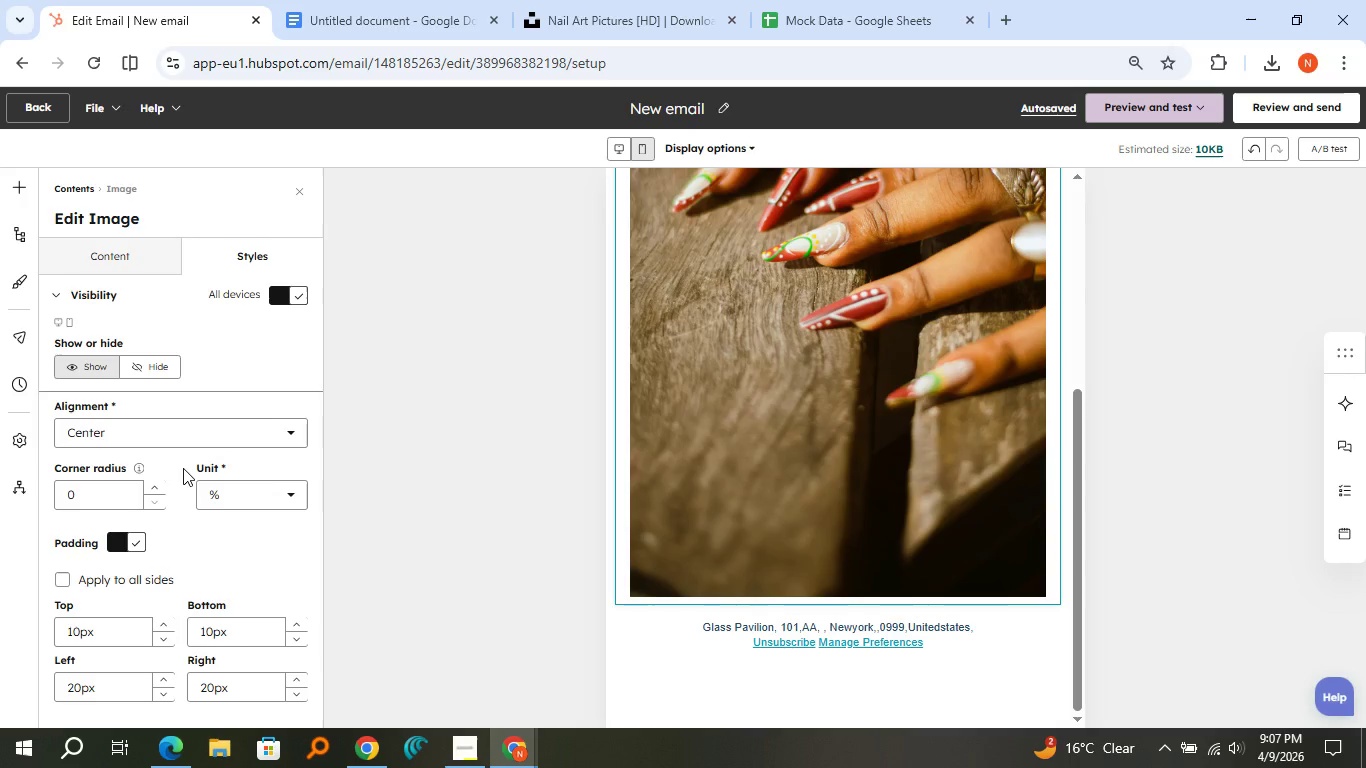 
scroll: coordinate [216, 486], scroll_direction: up, amount: 3.0
 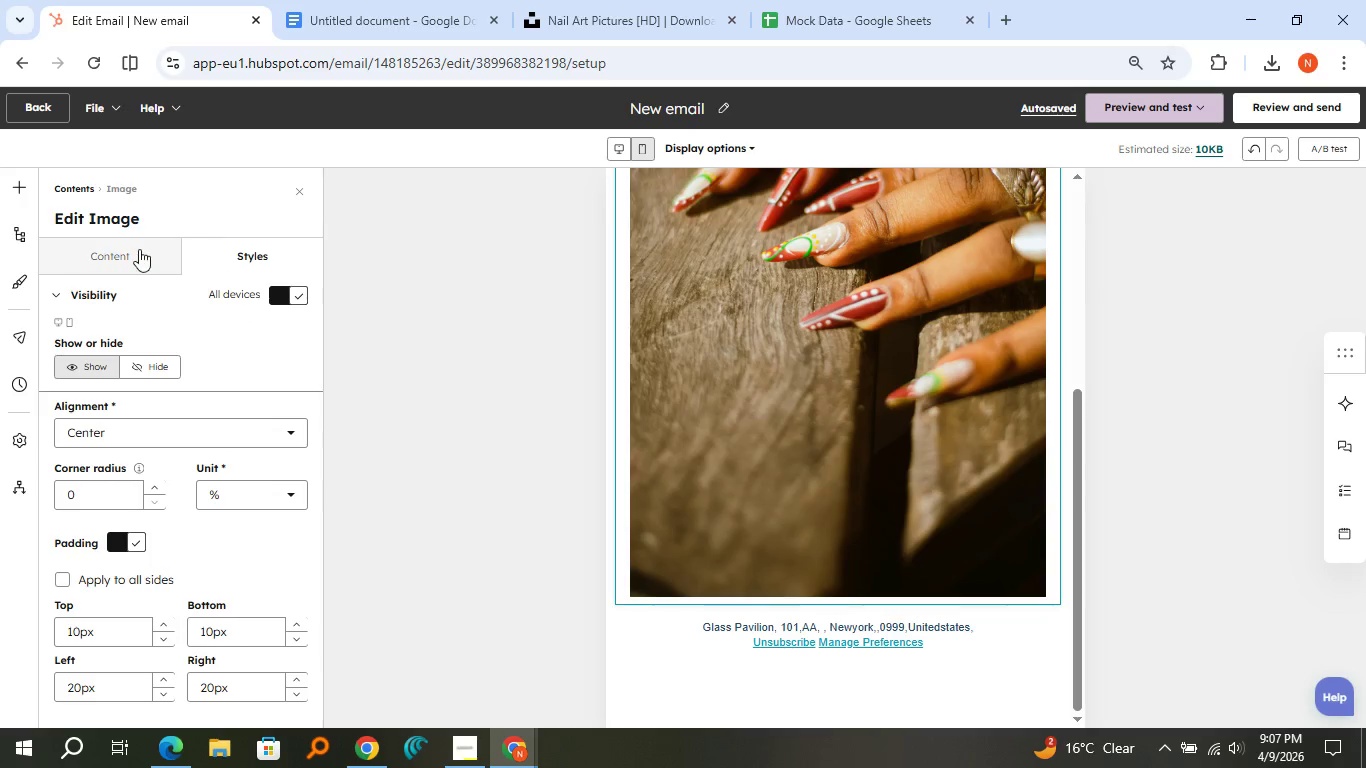 
left_click([139, 249])
 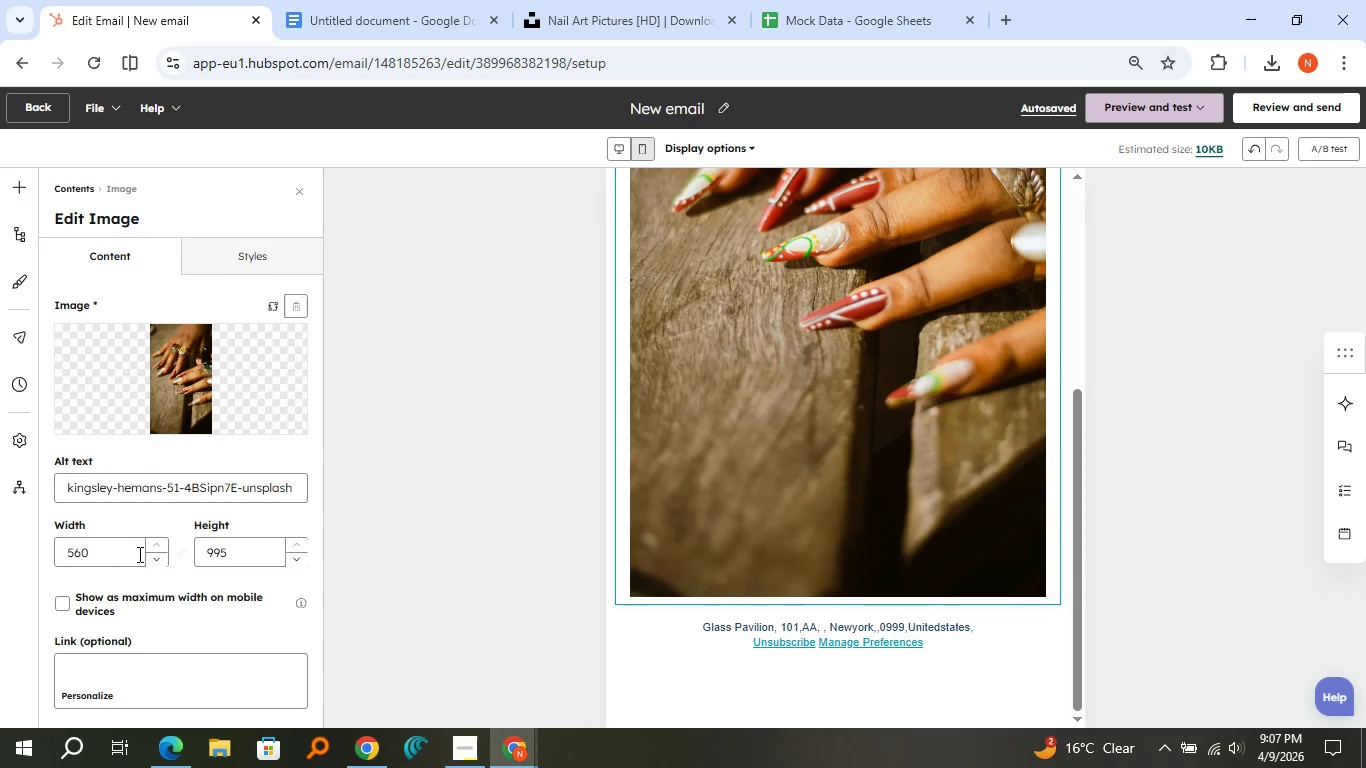 
left_click([148, 555])
 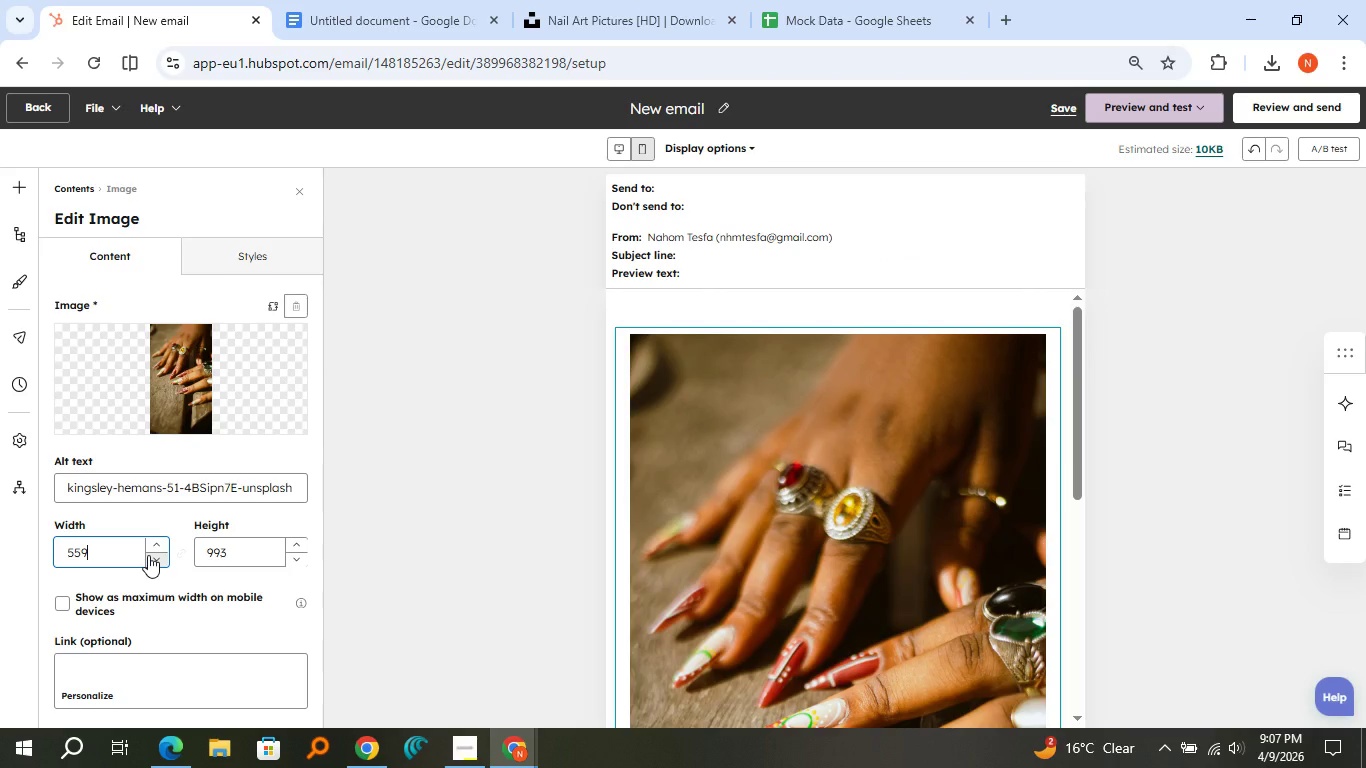 
left_click([109, 540])
 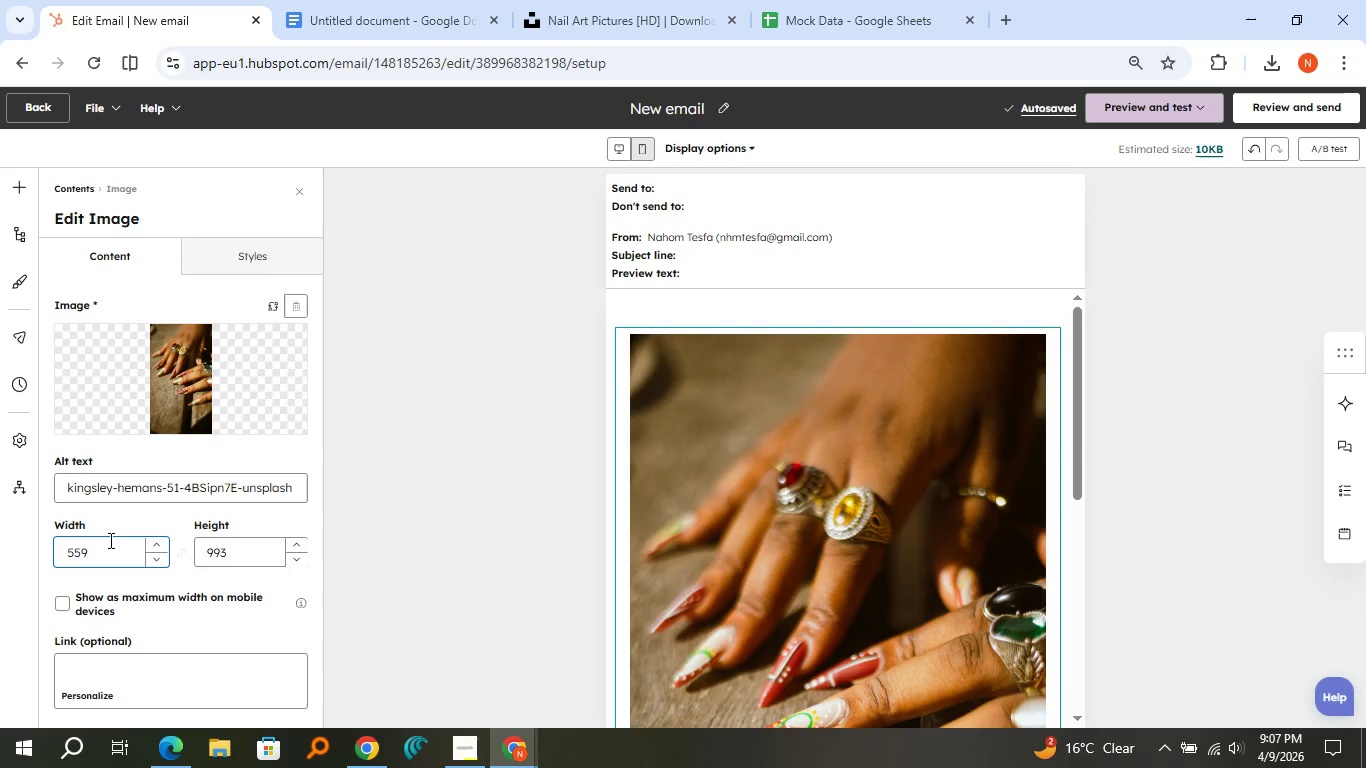 
key(Backspace)
key(Backspace)
type(00)
 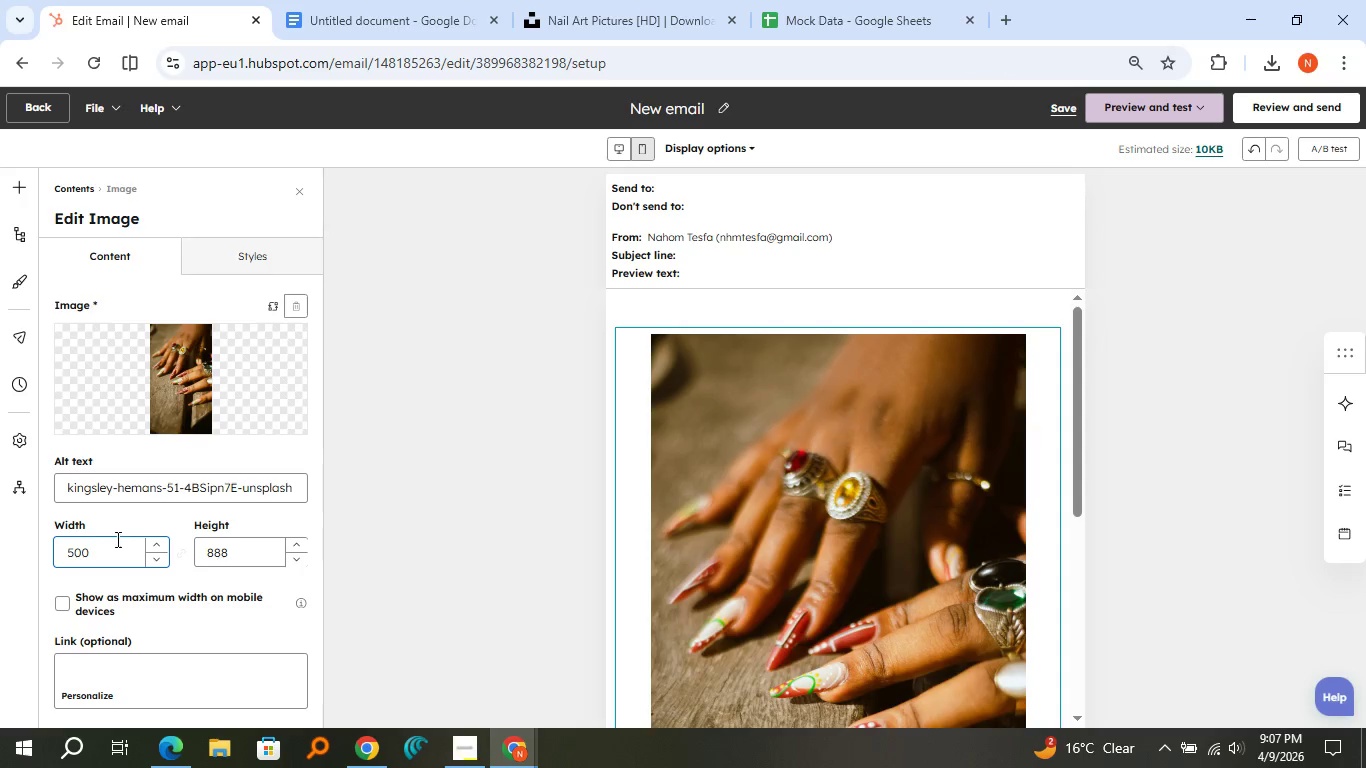 
left_click([228, 553])
 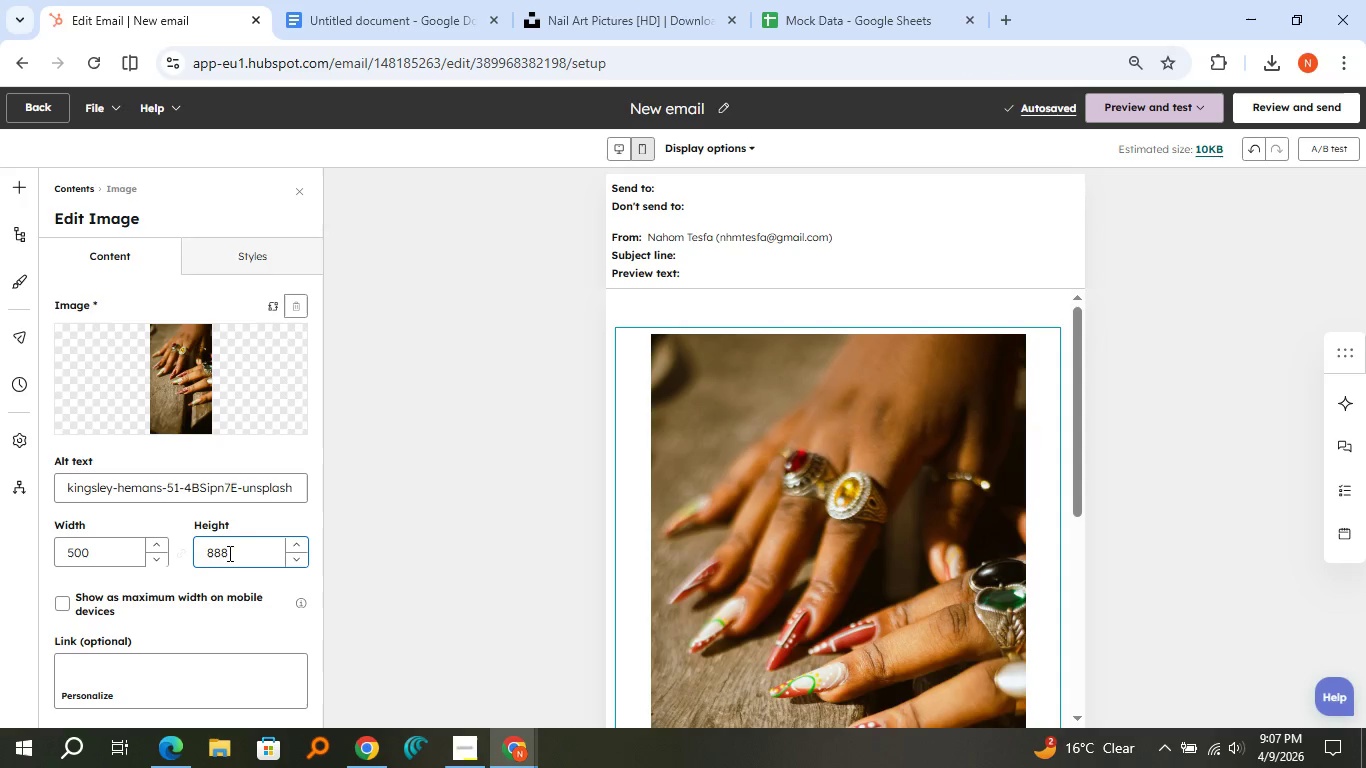 
key(Backspace)
key(Backspace)
key(Backspace)
type(800)
 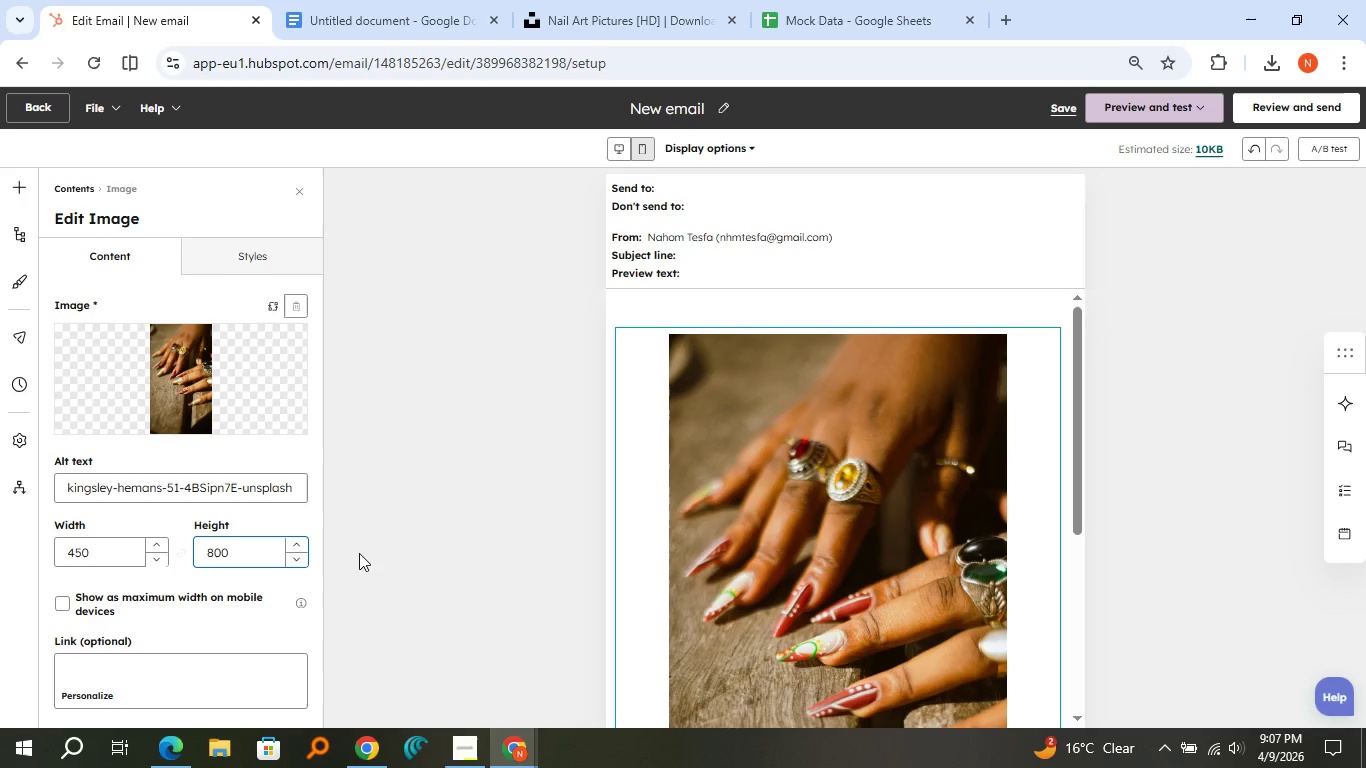 
scroll: coordinate [741, 469], scroll_direction: down, amount: 4.0
 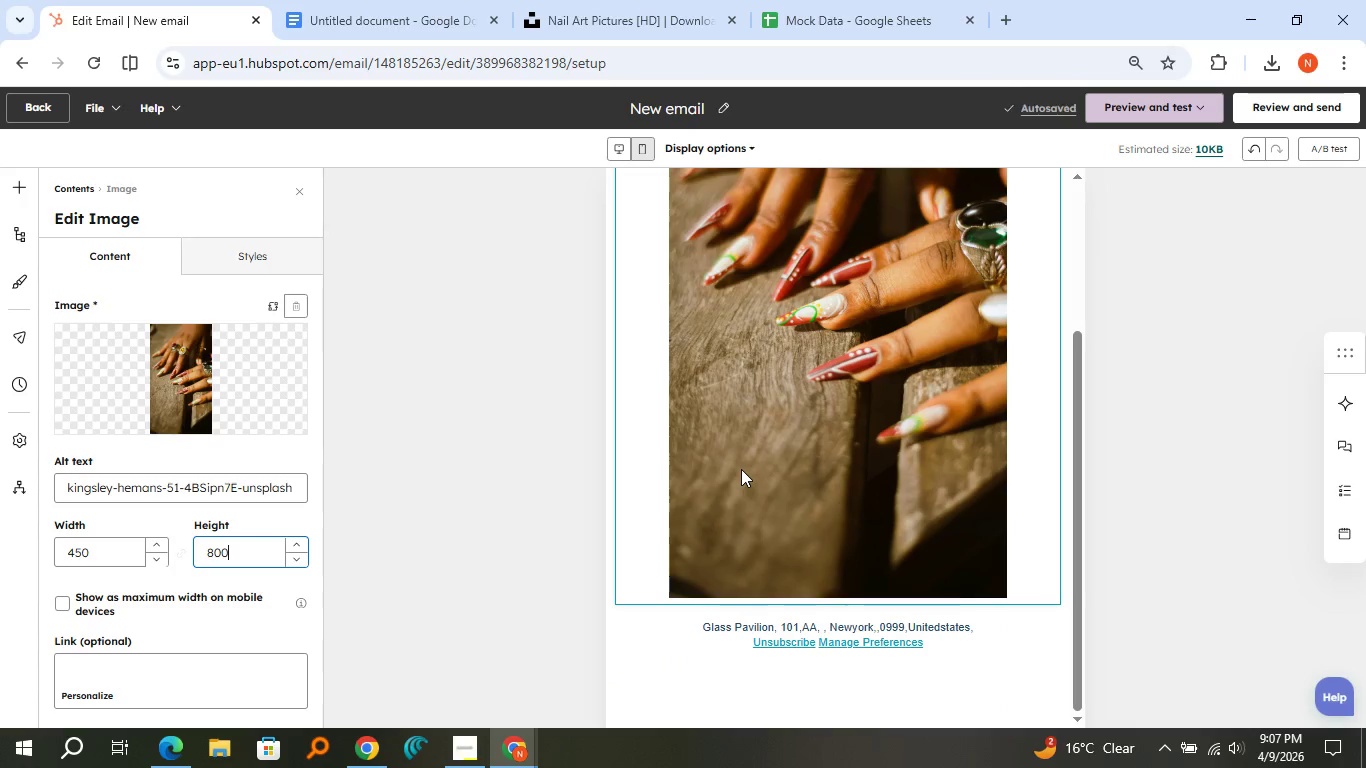 
scroll: coordinate [741, 469], scroll_direction: up, amount: 2.0
 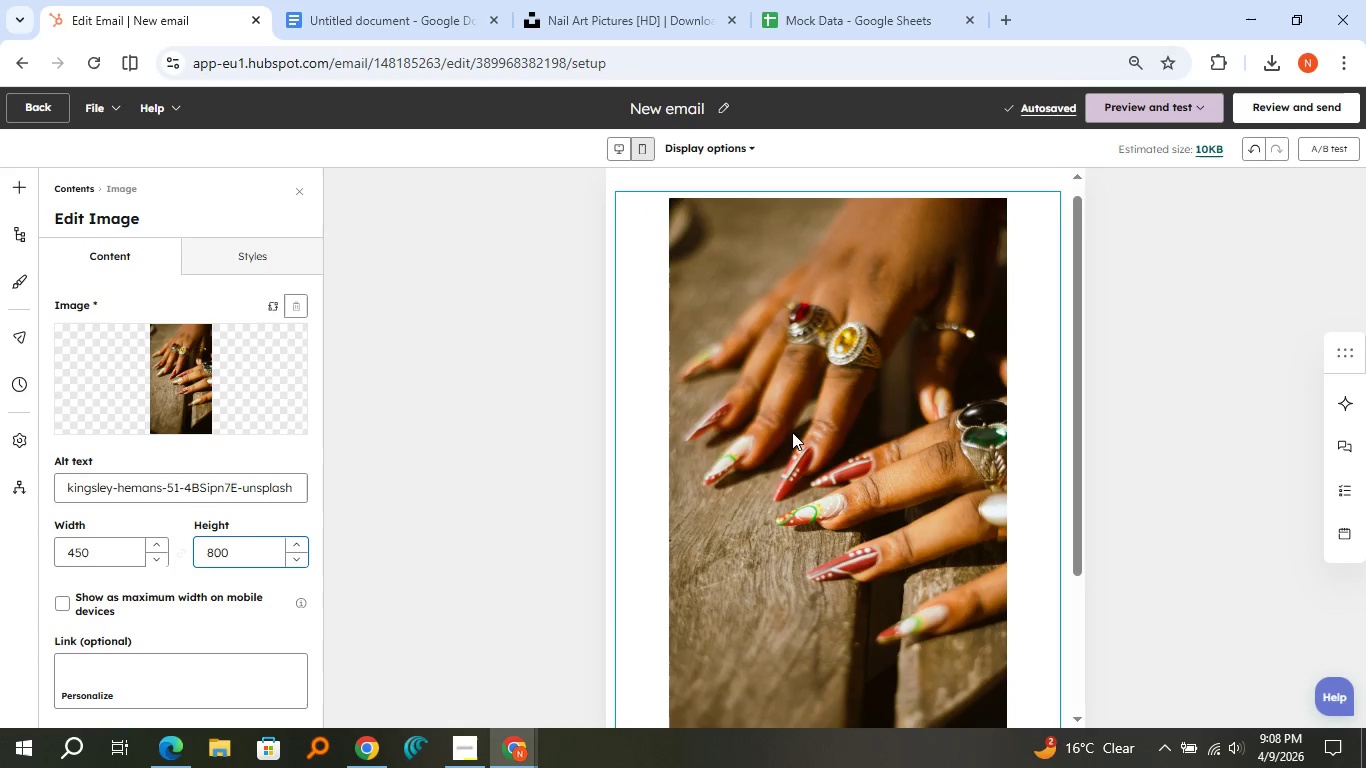 
left_click([1269, 52])
 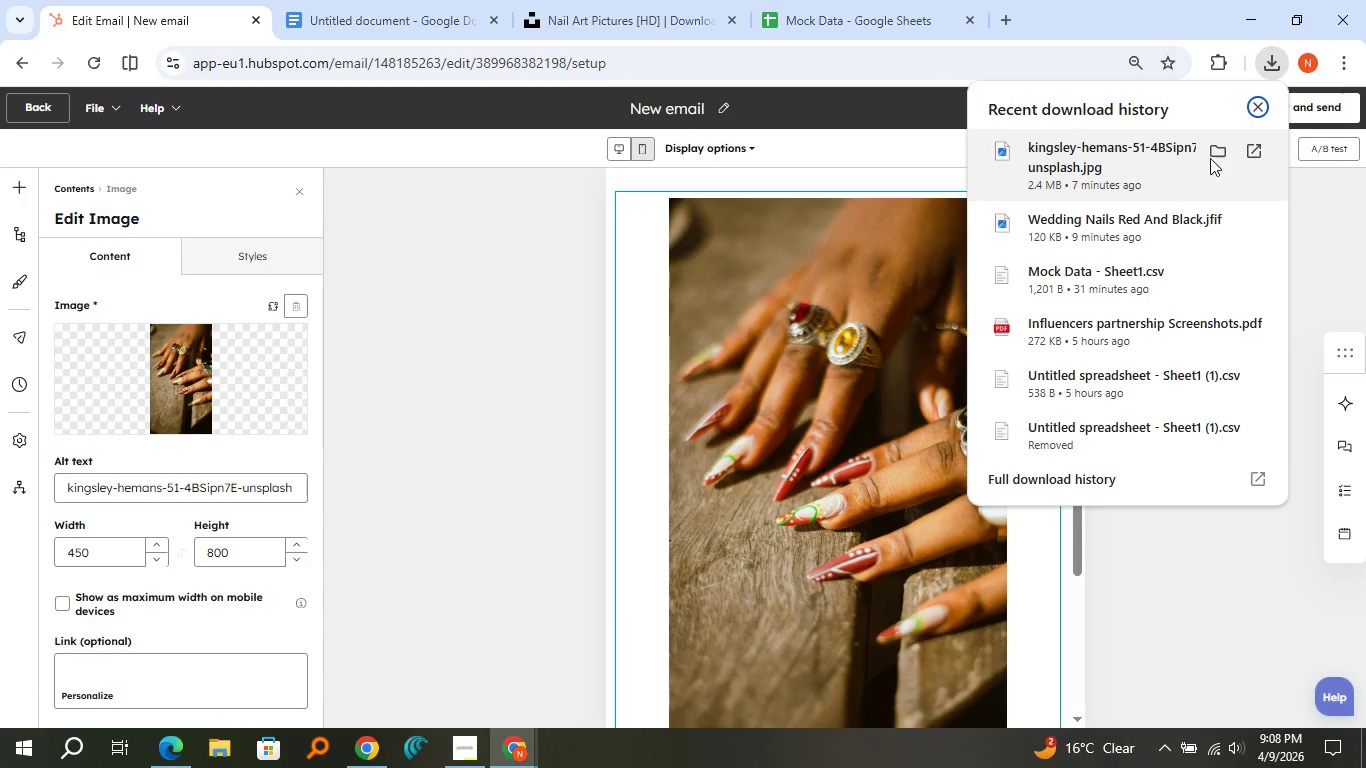 
left_click([1212, 152])
 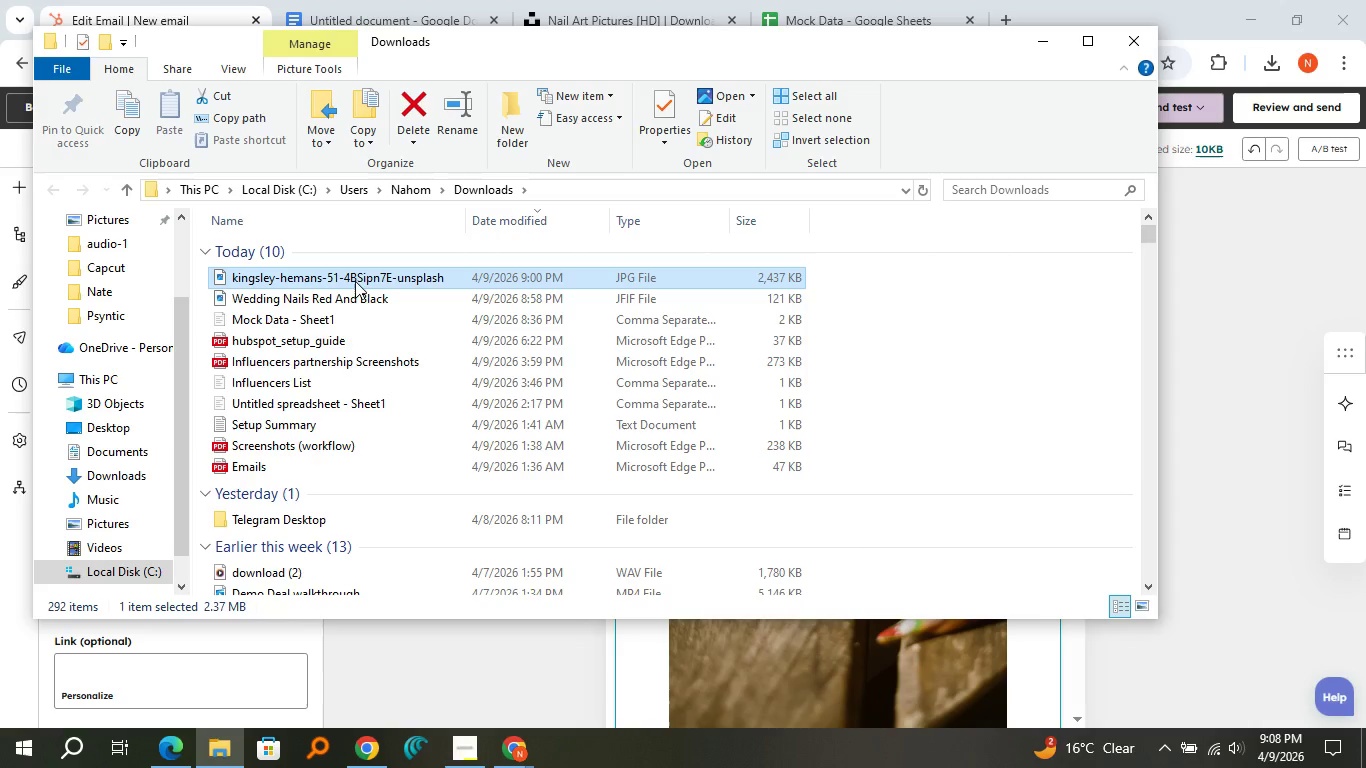 
wait(6.91)
 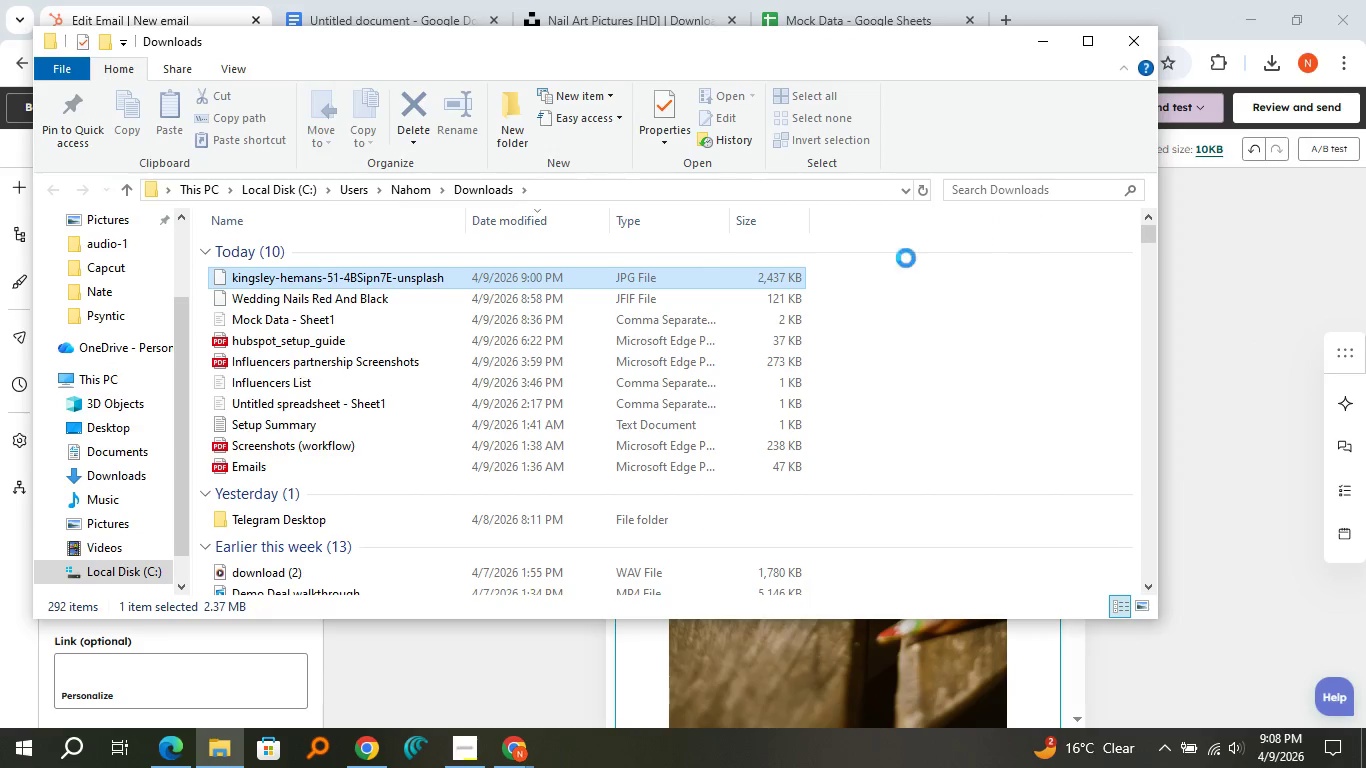 
right_click([312, 274])
 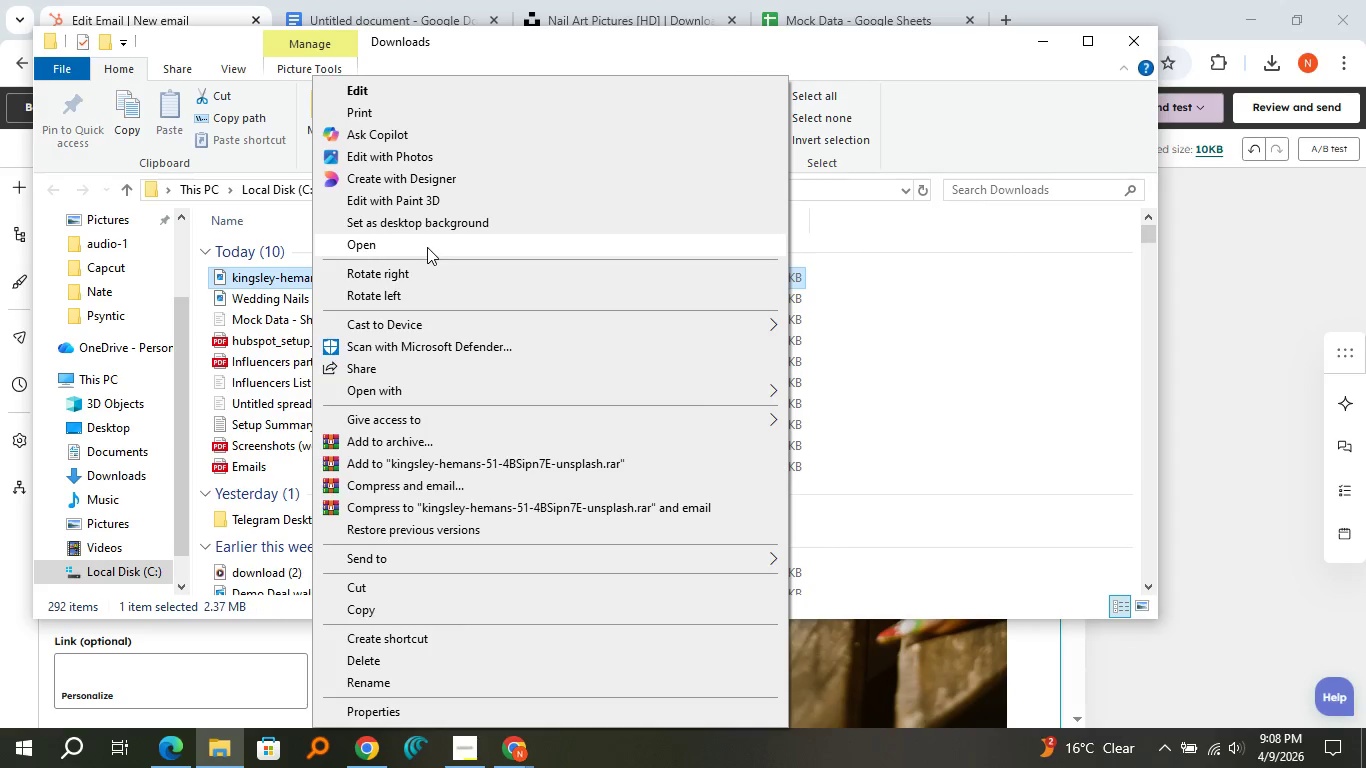 
wait(5.61)
 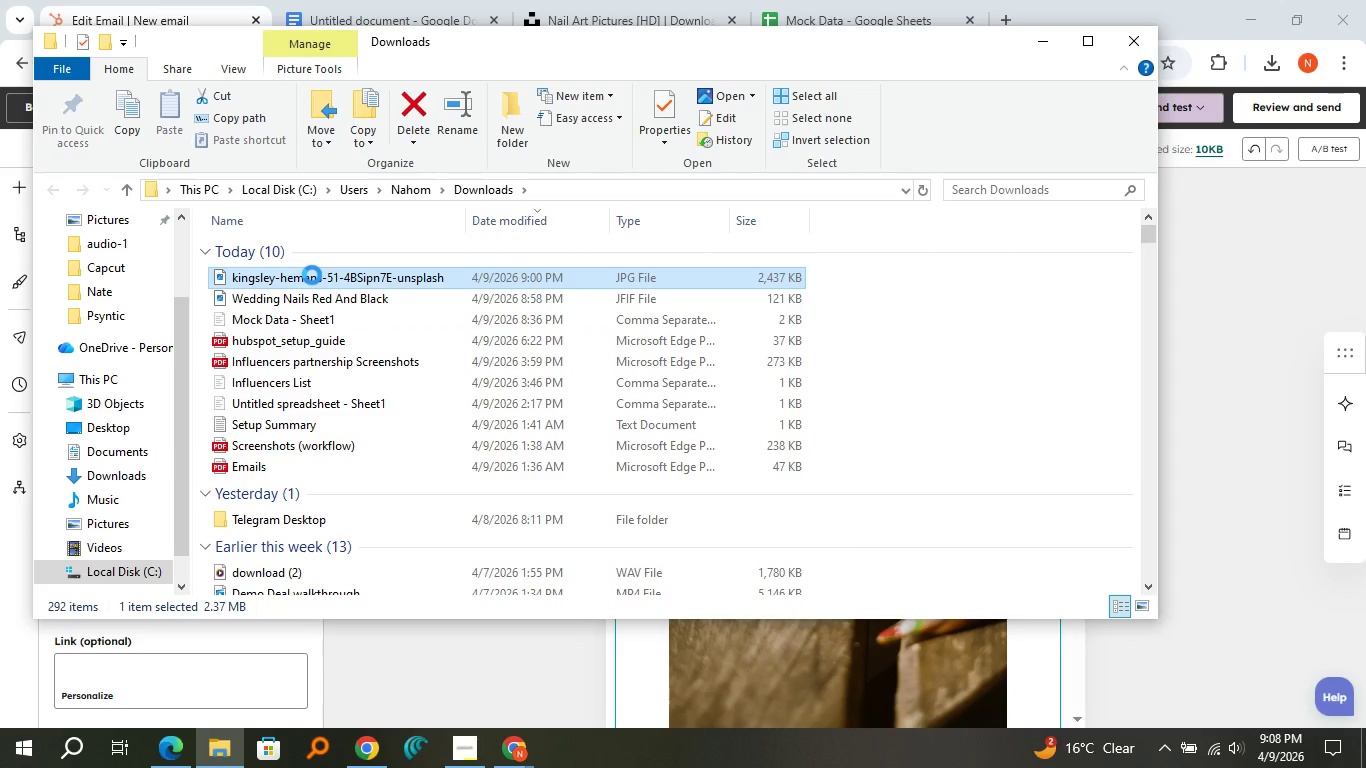 
left_click([429, 160])
 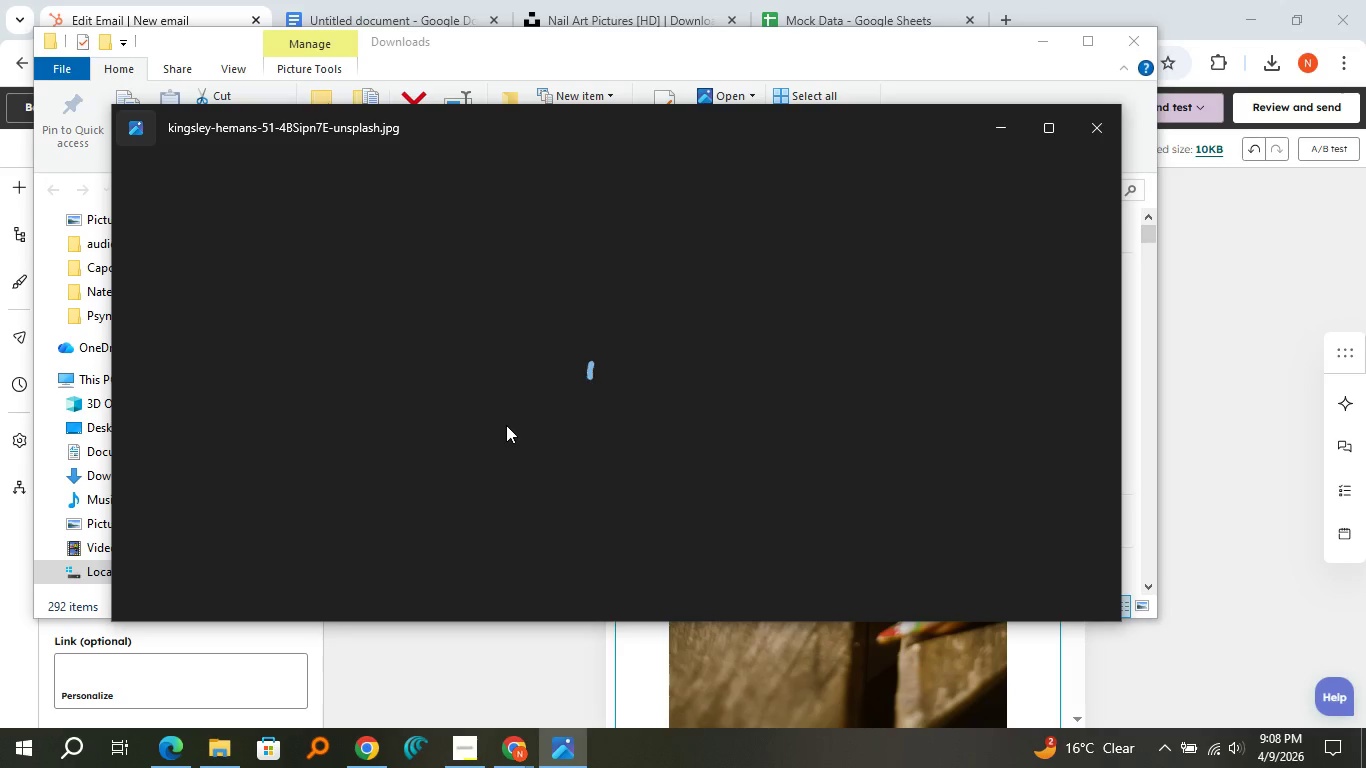 
wait(29.52)
 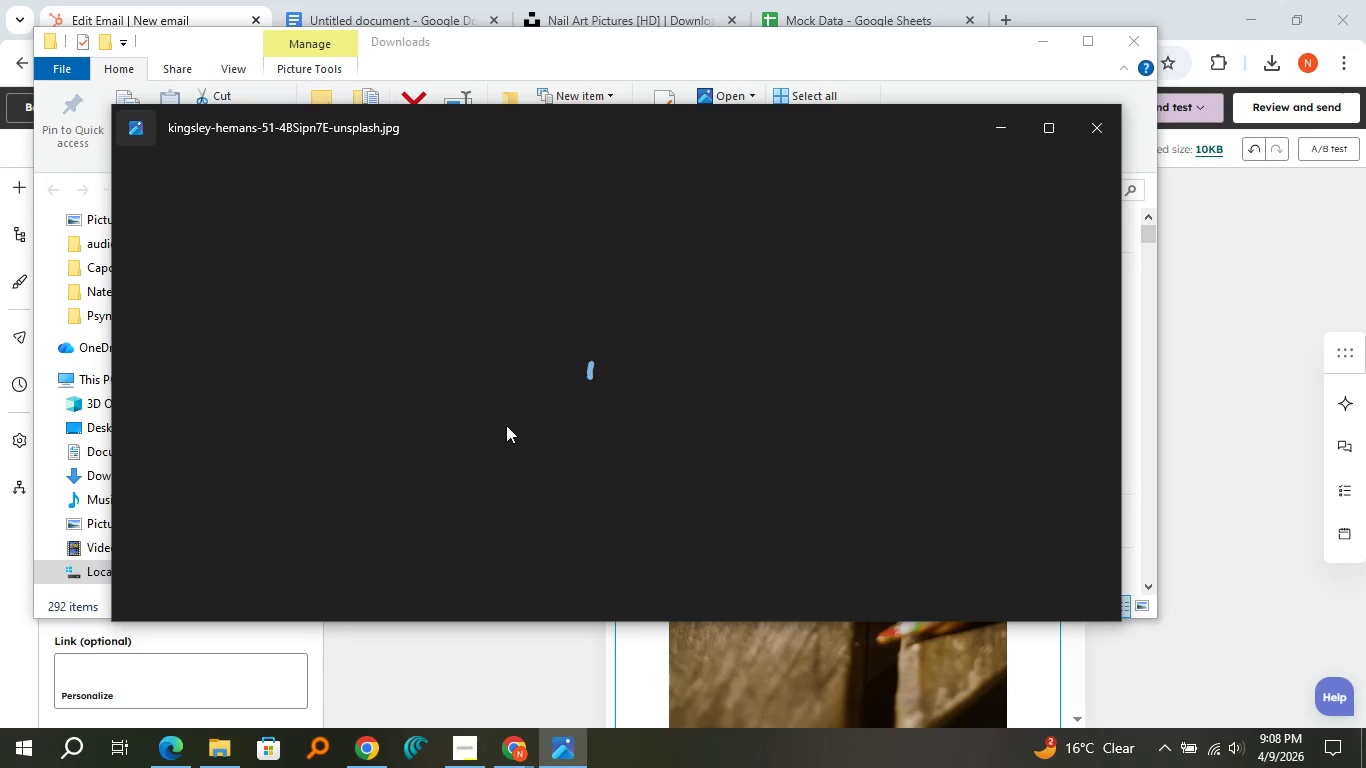 
left_click_drag(start_coordinate=[622, 460], to_coordinate=[626, 426])
 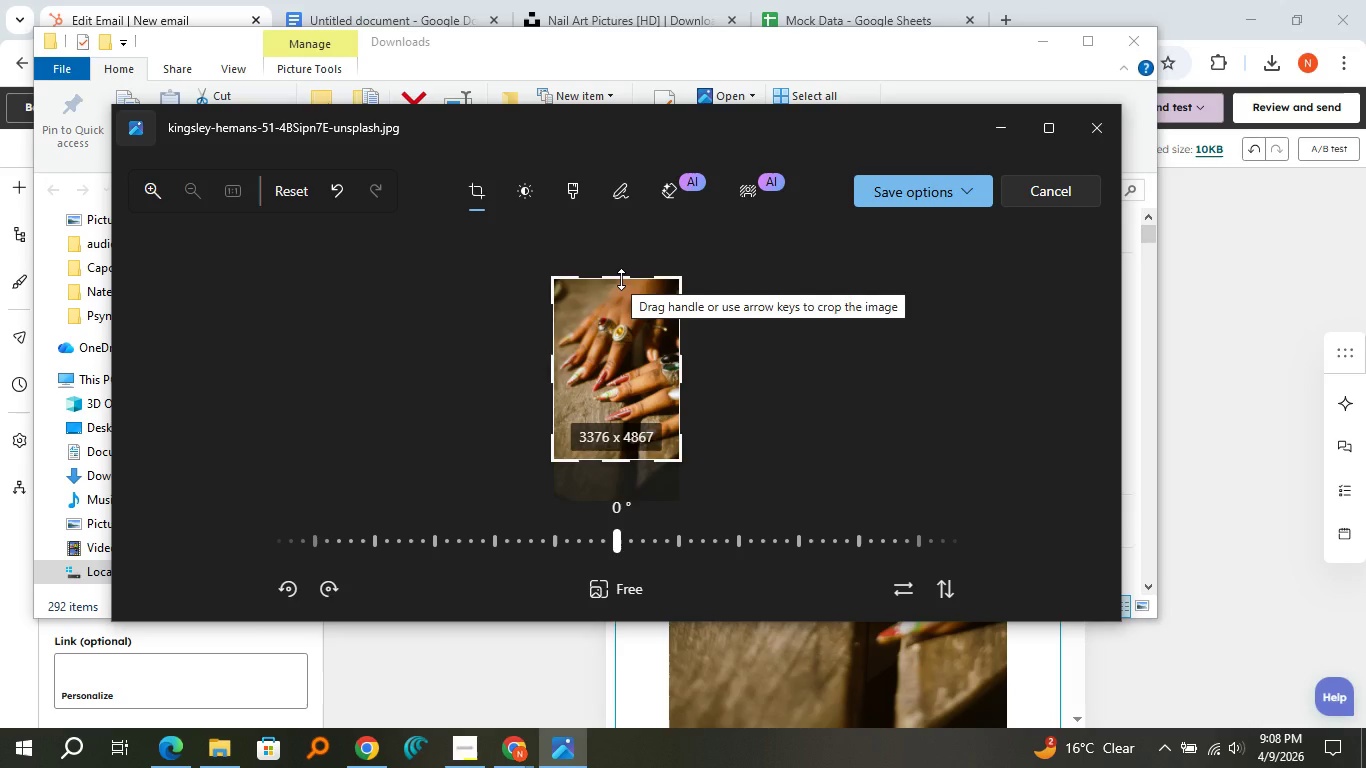 
left_click_drag(start_coordinate=[621, 279], to_coordinate=[619, 312])
 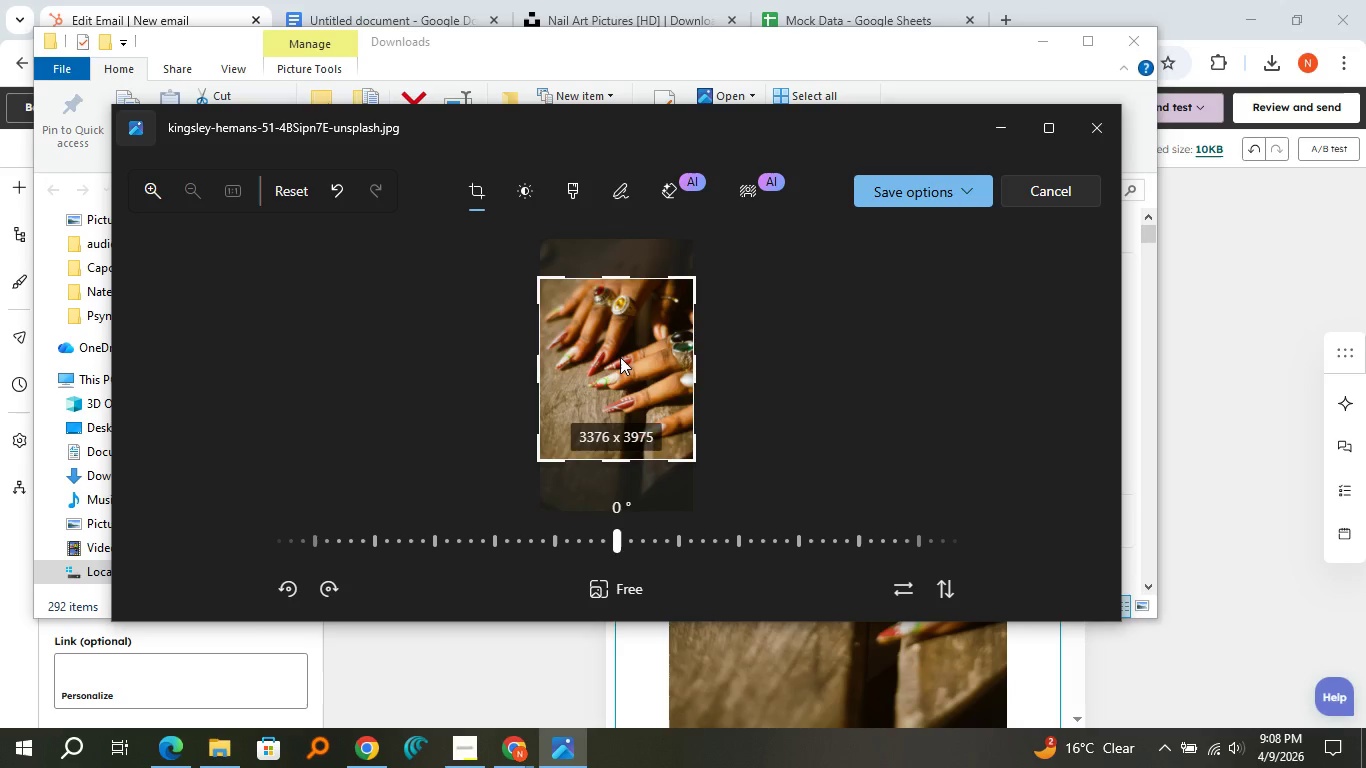 
left_click_drag(start_coordinate=[620, 357], to_coordinate=[622, 372])
 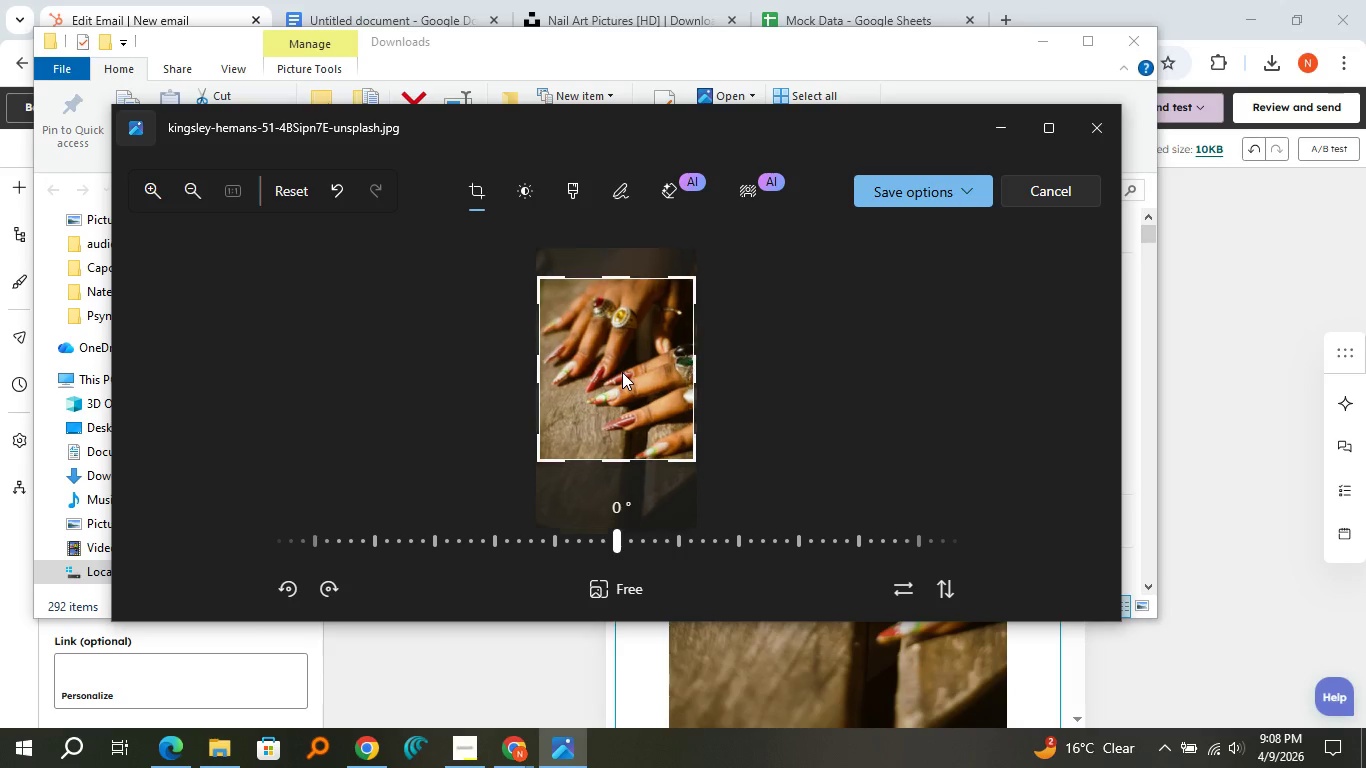 
scroll: coordinate [622, 372], scroll_direction: up, amount: 2.0
 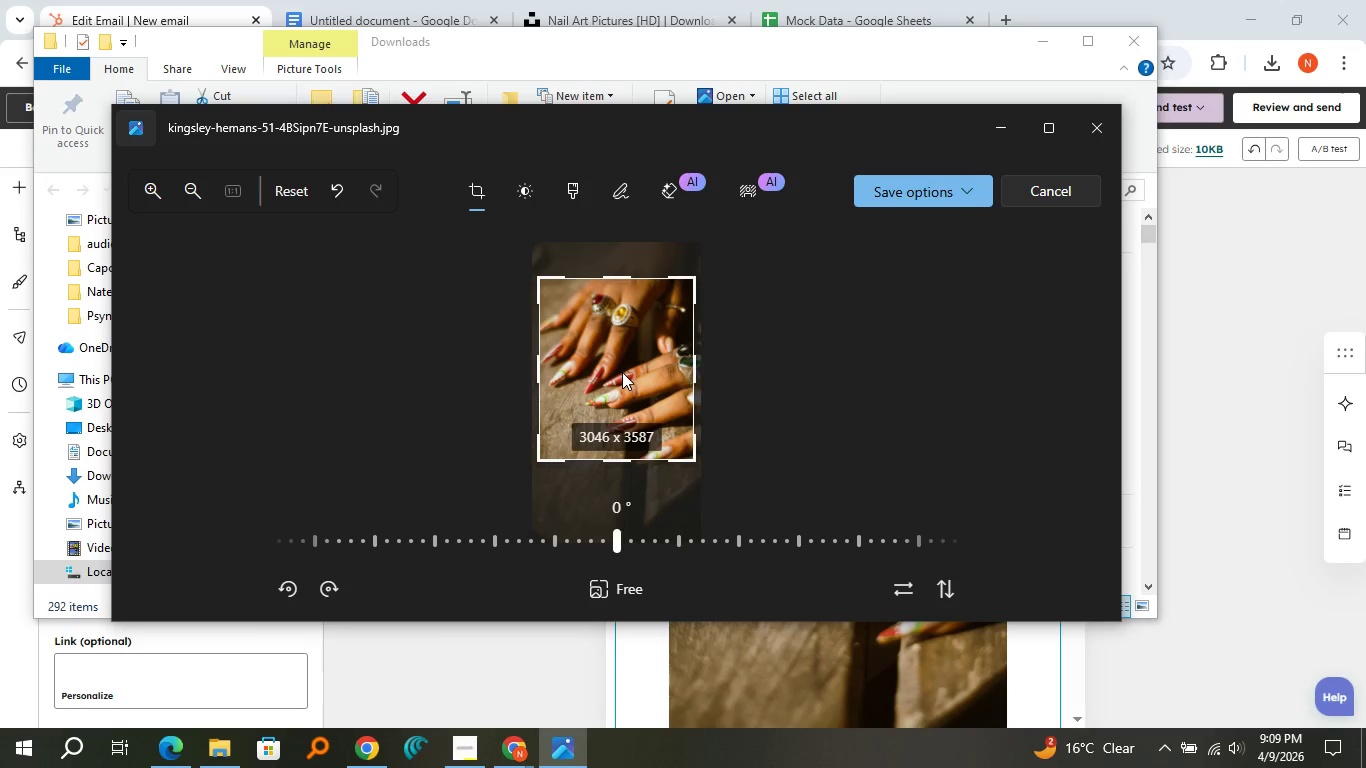 
scroll: coordinate [622, 372], scroll_direction: down, amount: 1.0
 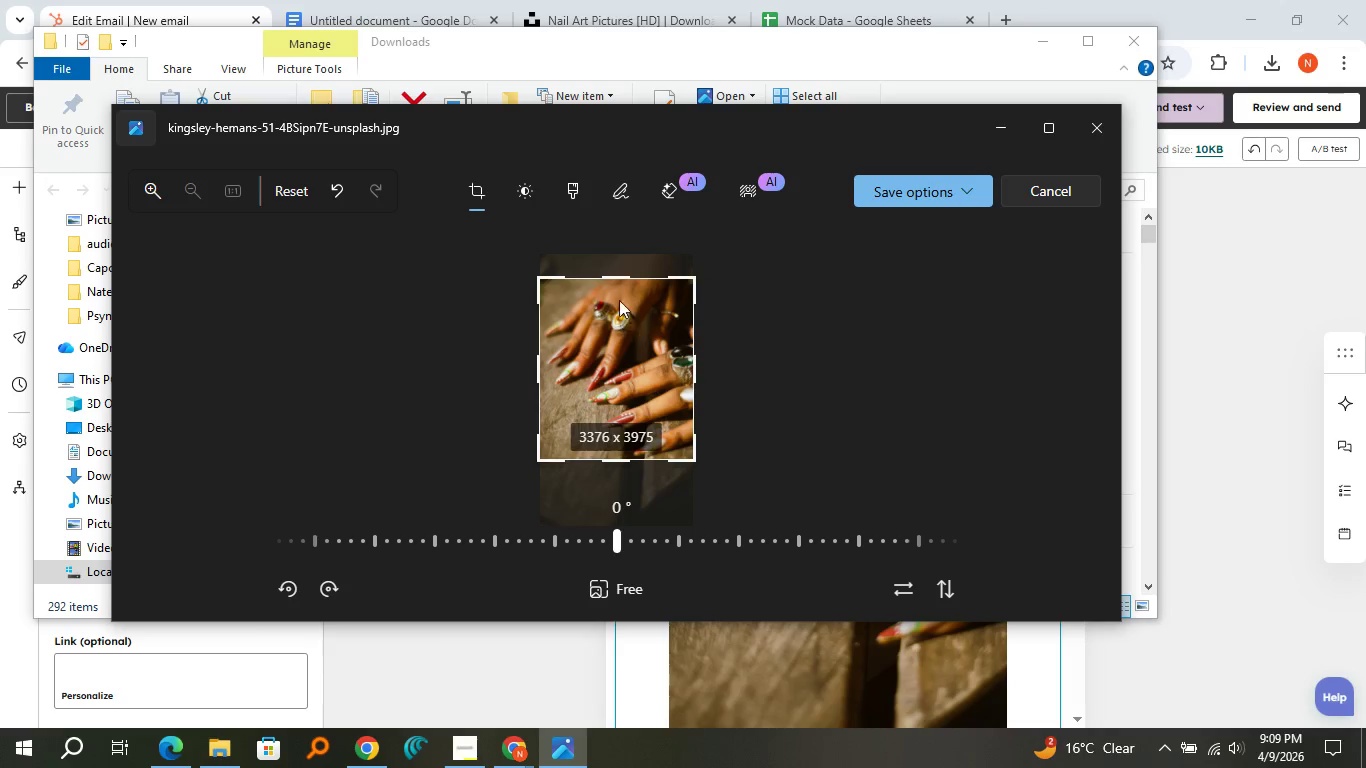 
left_click_drag(start_coordinate=[619, 280], to_coordinate=[620, 294])
 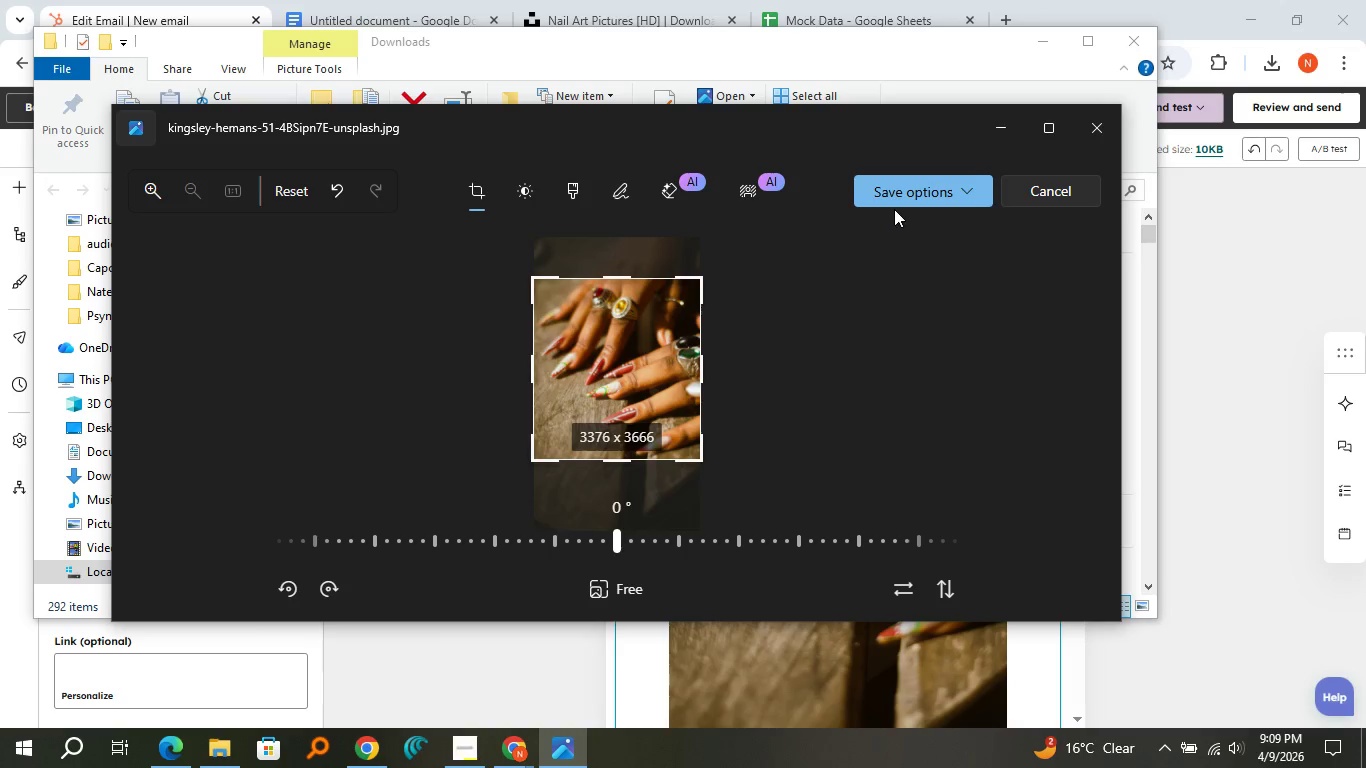 
left_click([896, 201])
 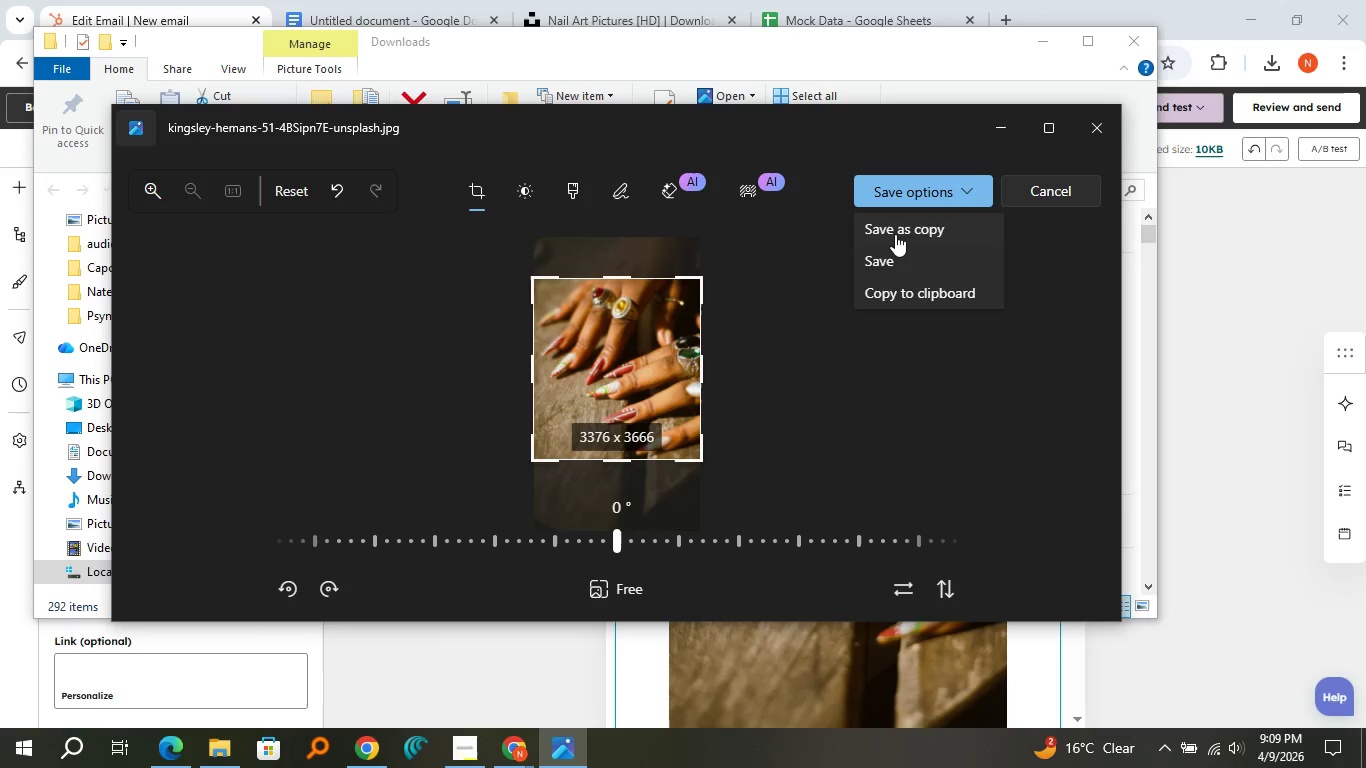 
left_click([895, 234])
 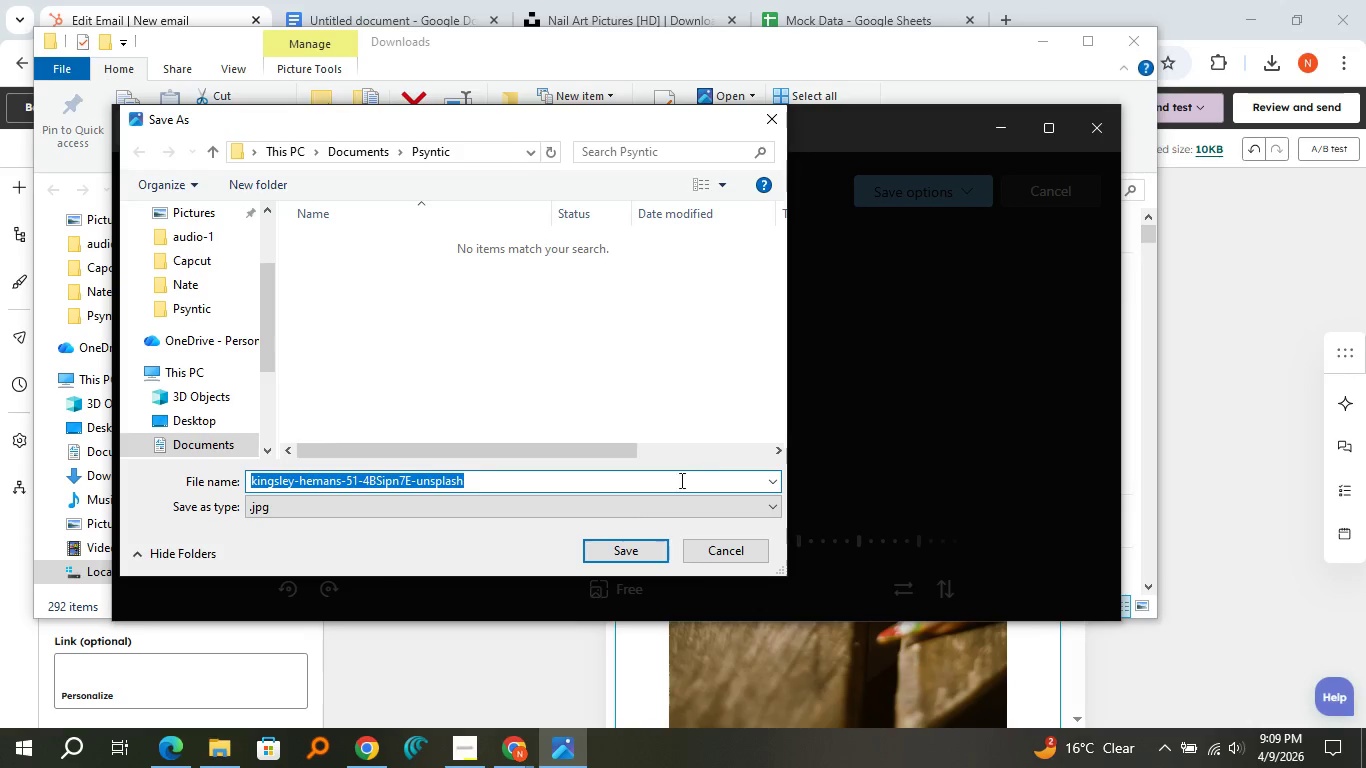 
scroll: coordinate [209, 384], scroll_direction: down, amount: 1.0
 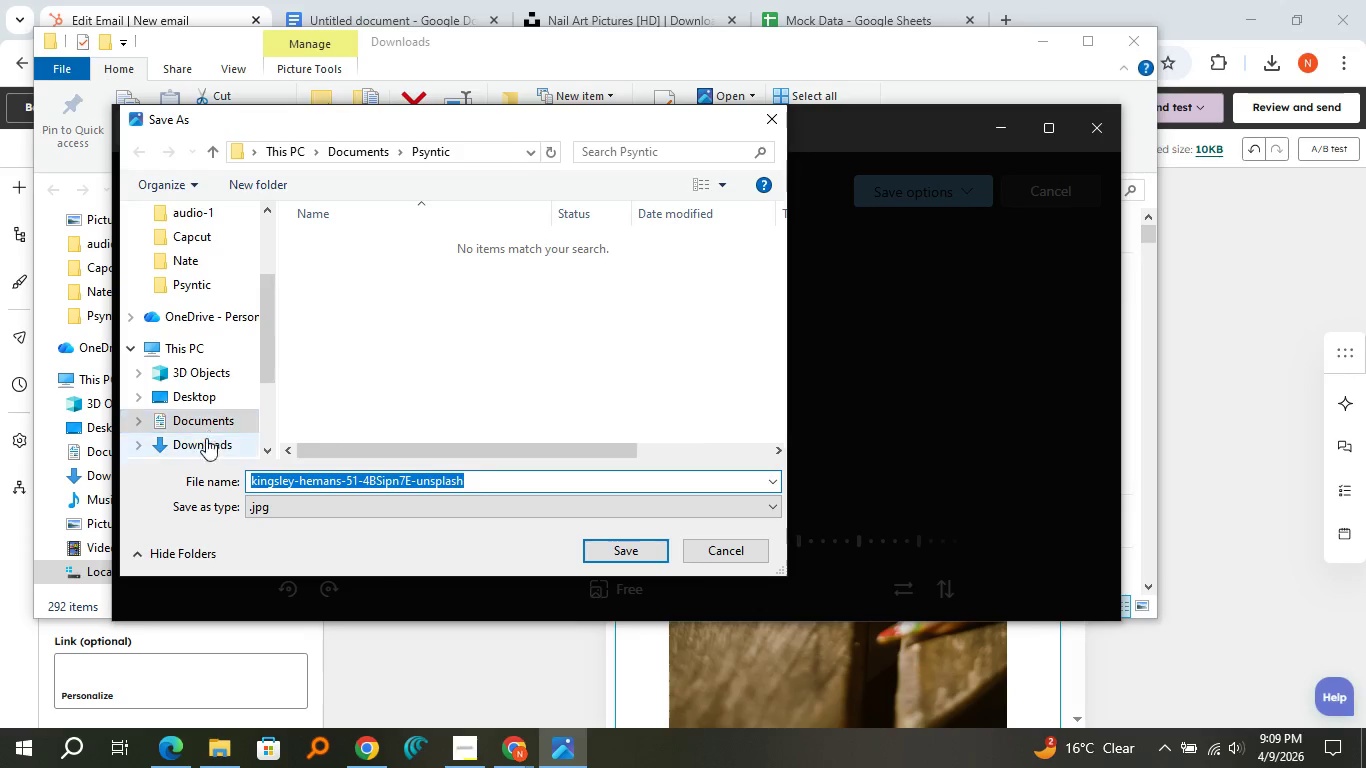 
left_click([204, 449])
 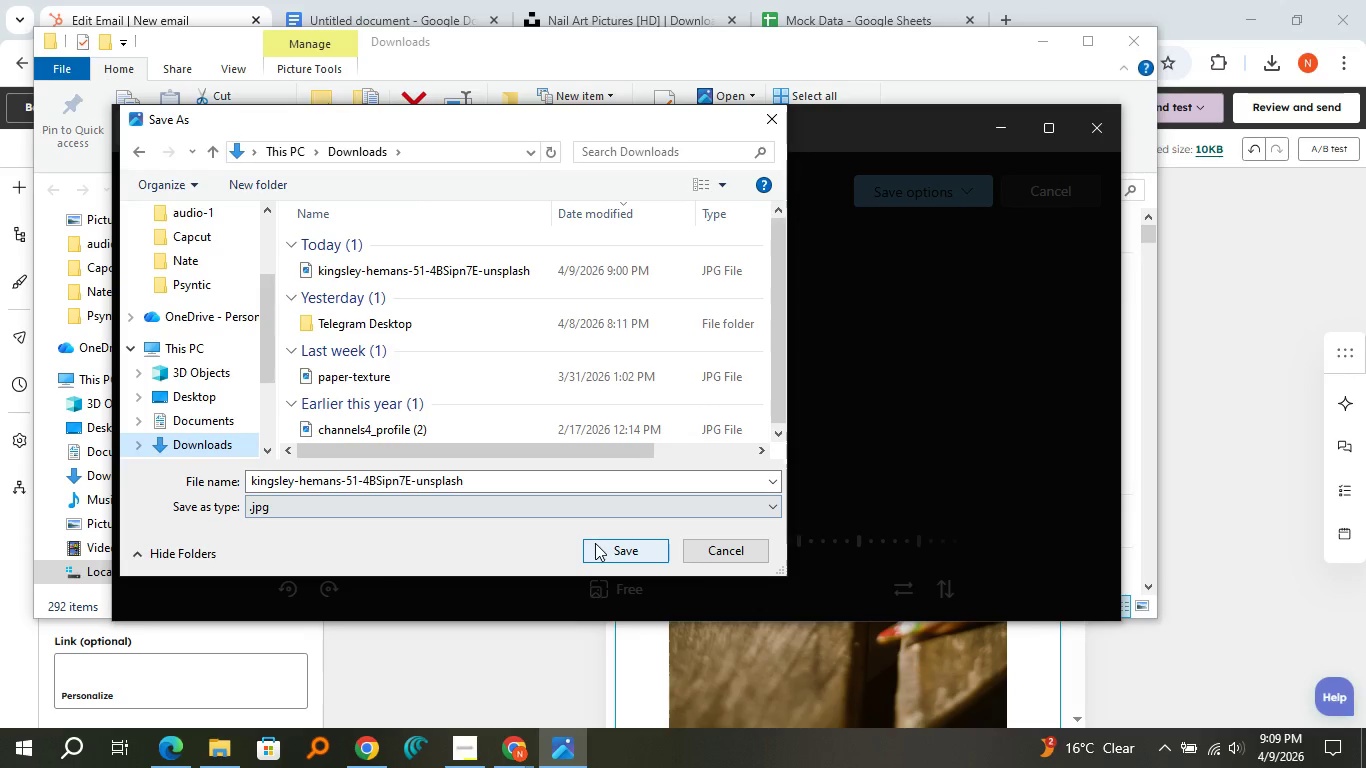 
left_click([595, 543])
 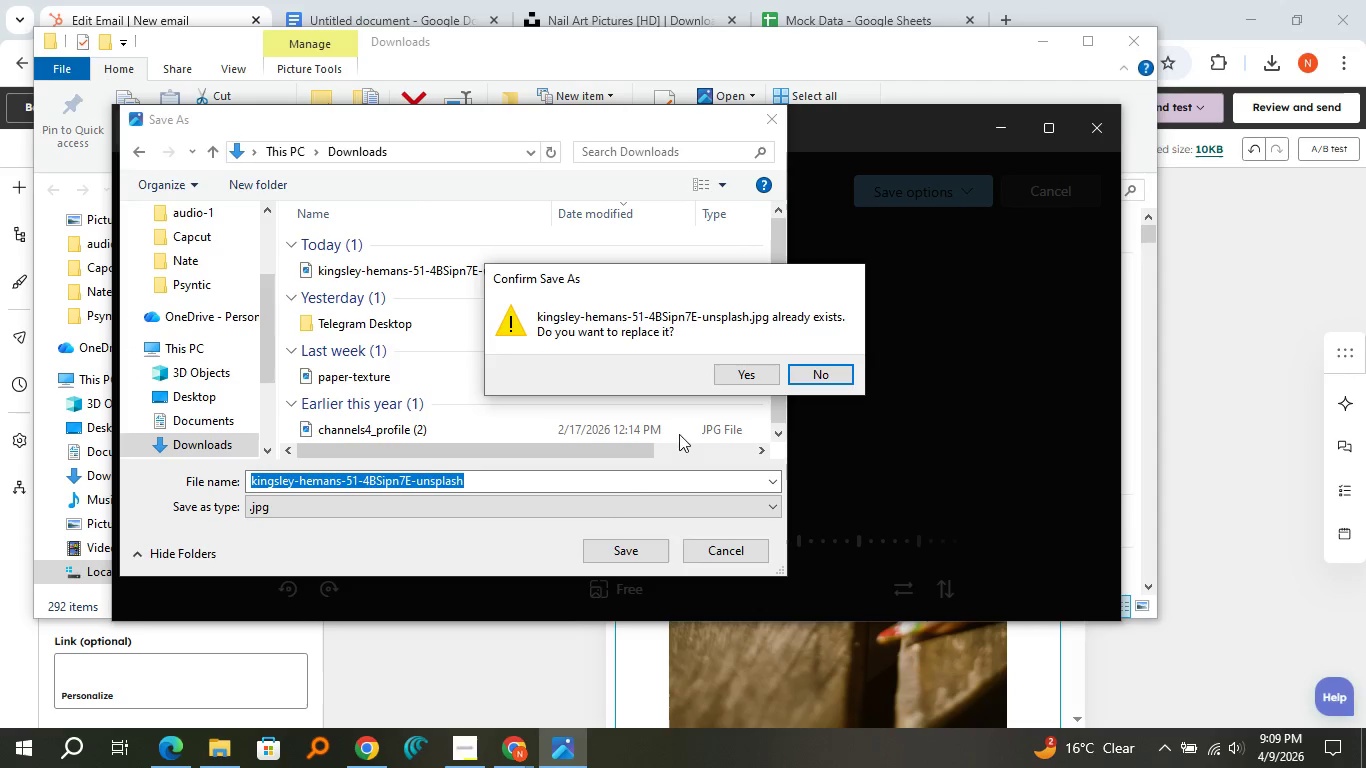 
left_click([538, 471])
 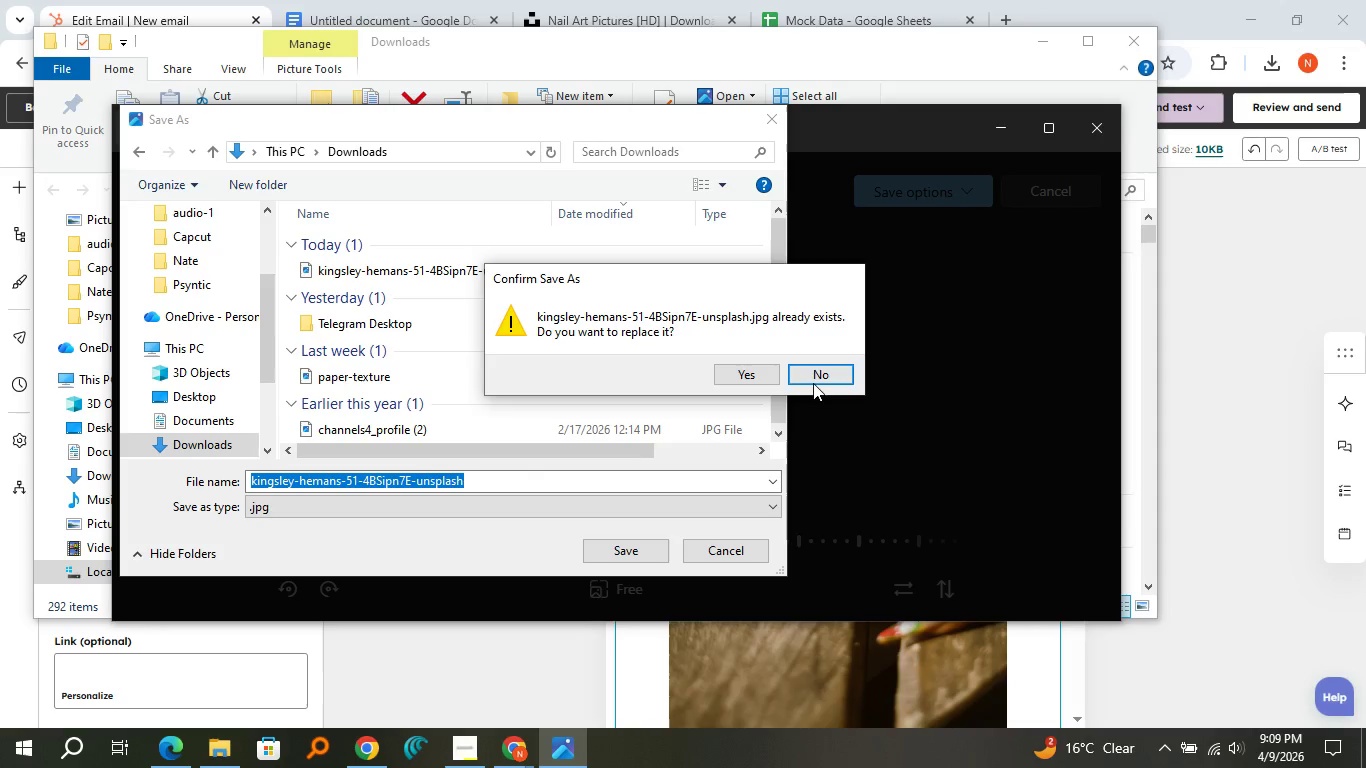 
left_click([813, 377])
 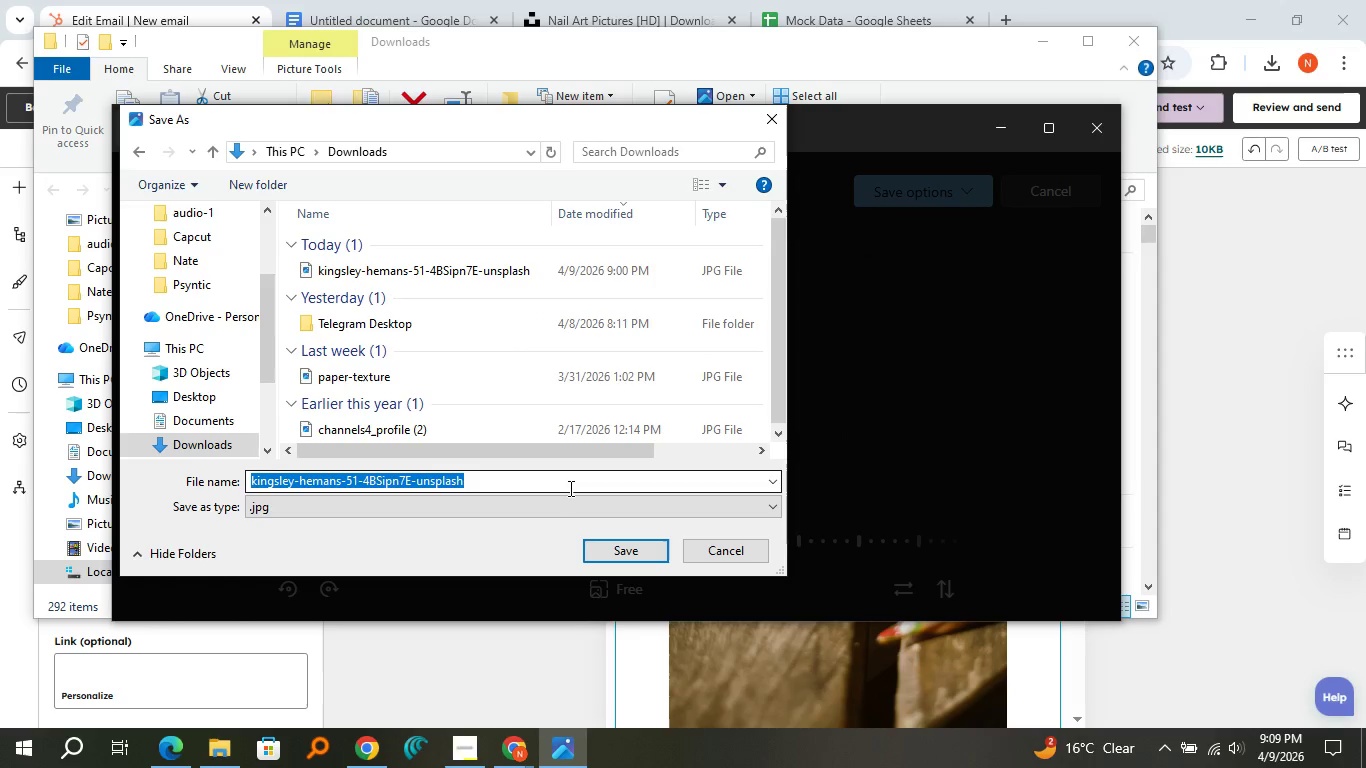 
key(N)
 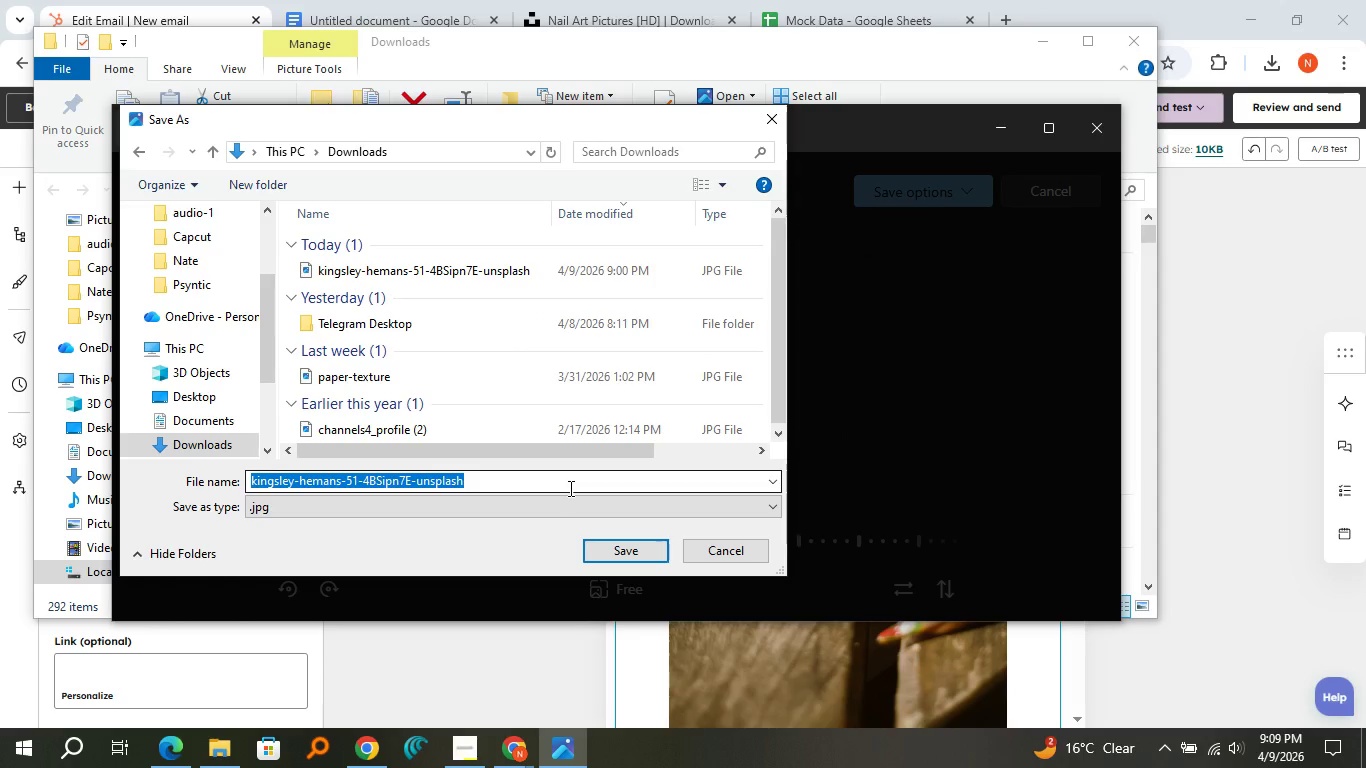 
double_click([569, 488])
 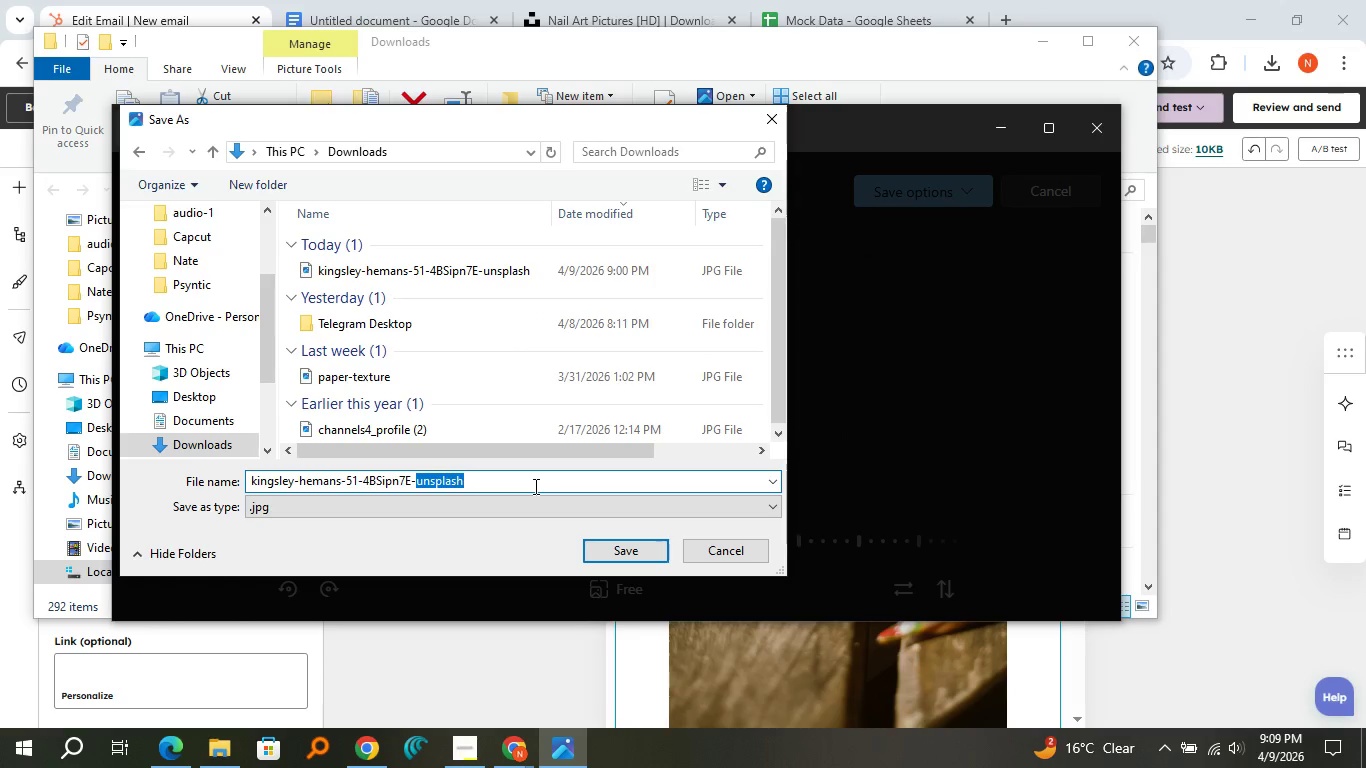 
left_click([534, 486])
 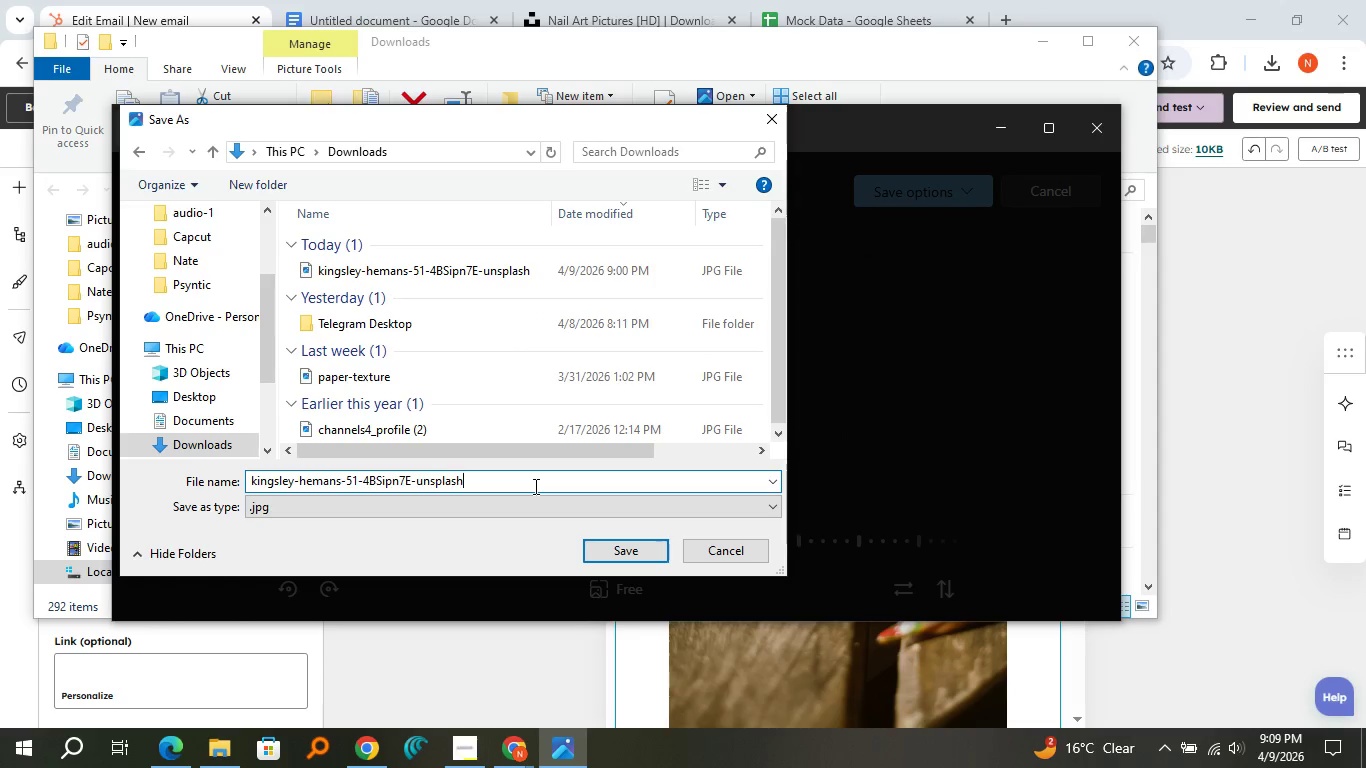 
double_click([534, 486])
 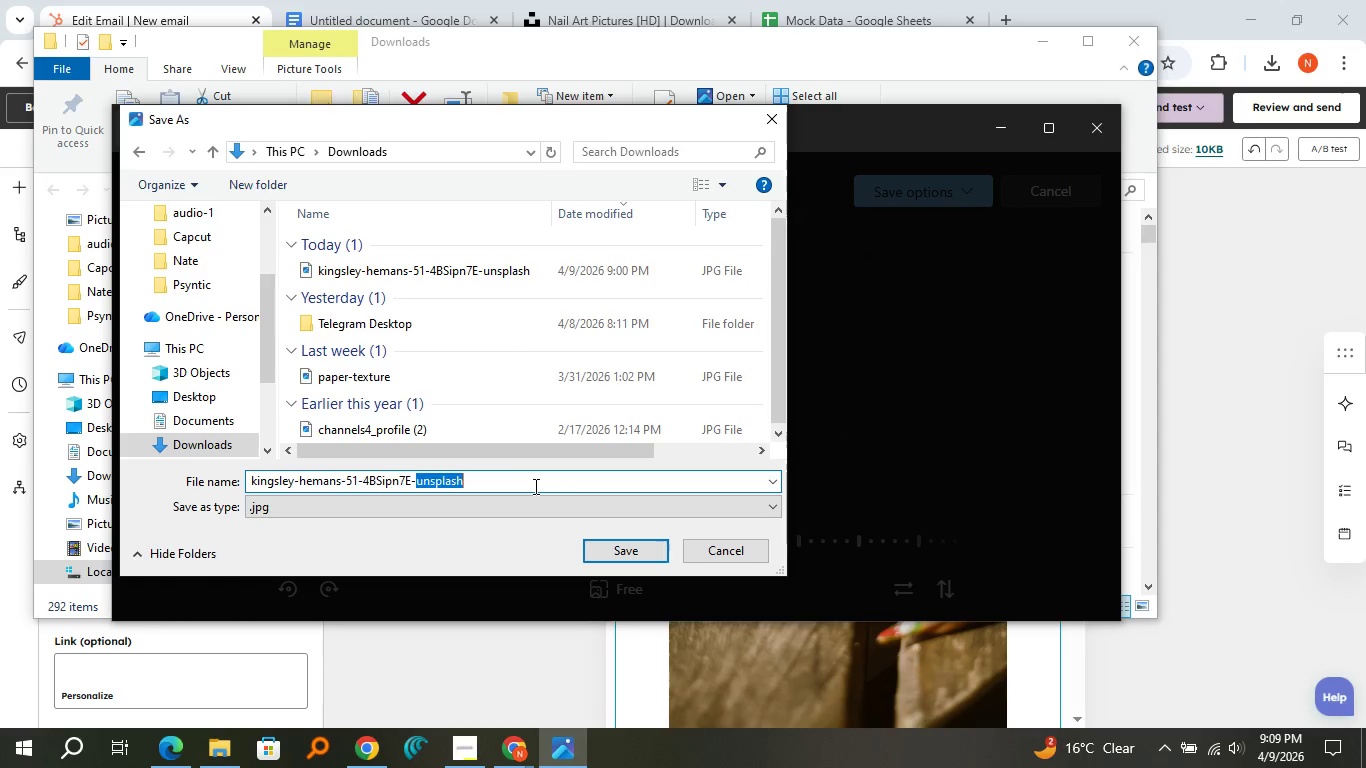 
triple_click([534, 486])
 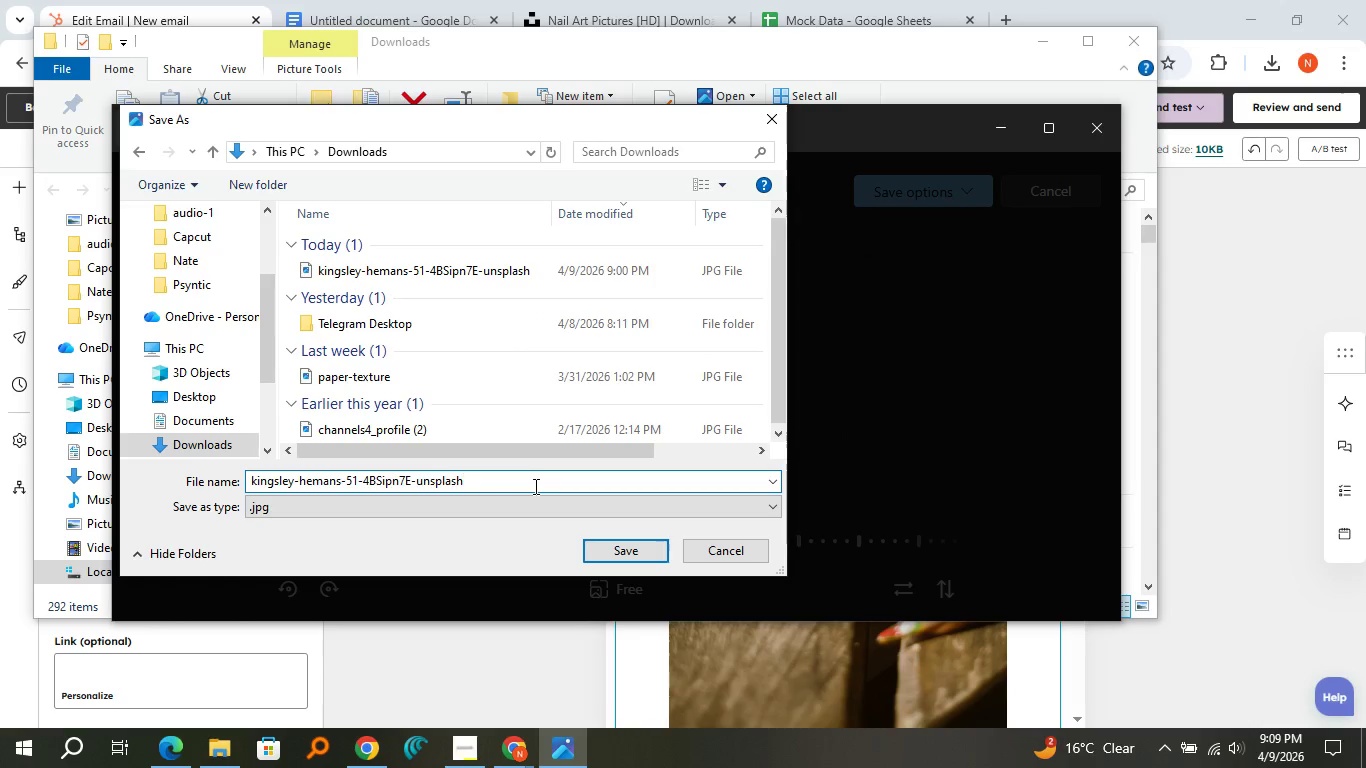 
double_click([534, 486])
 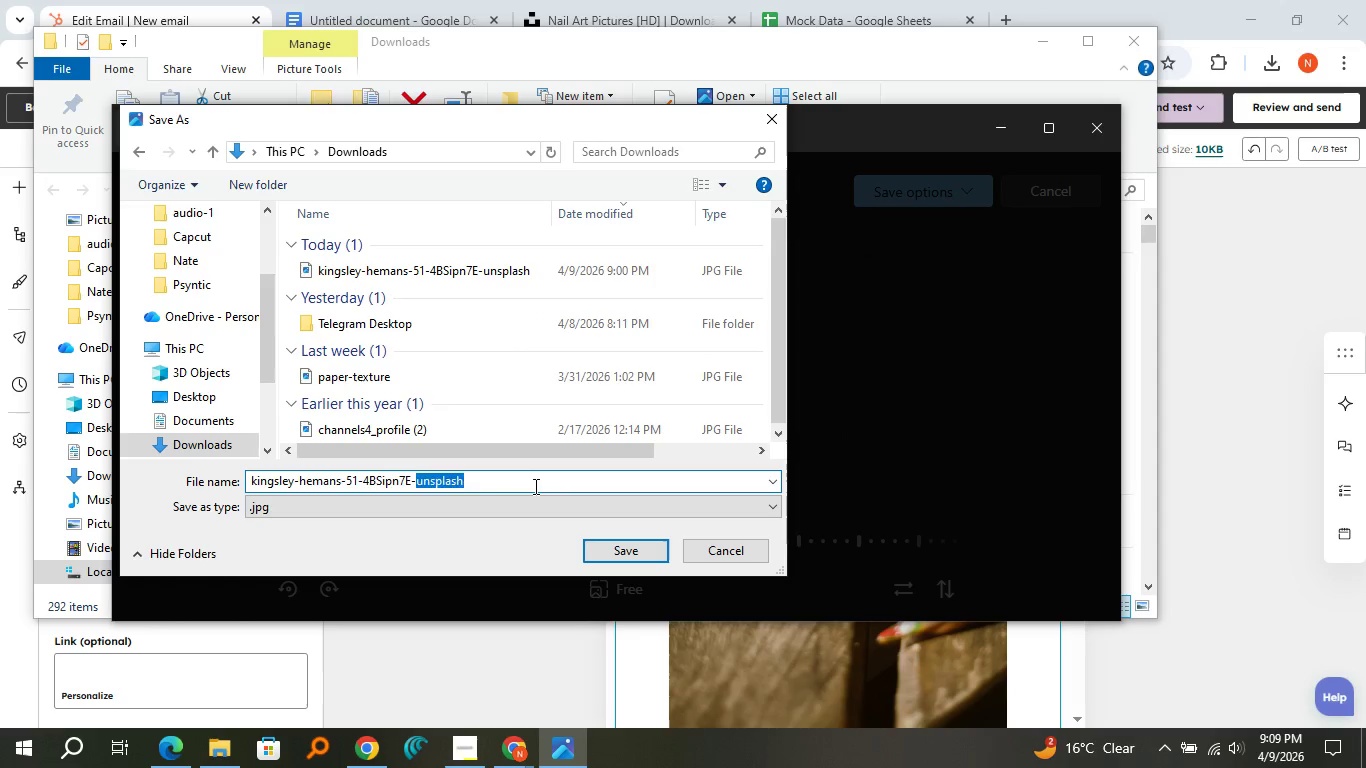 
triple_click([534, 486])
 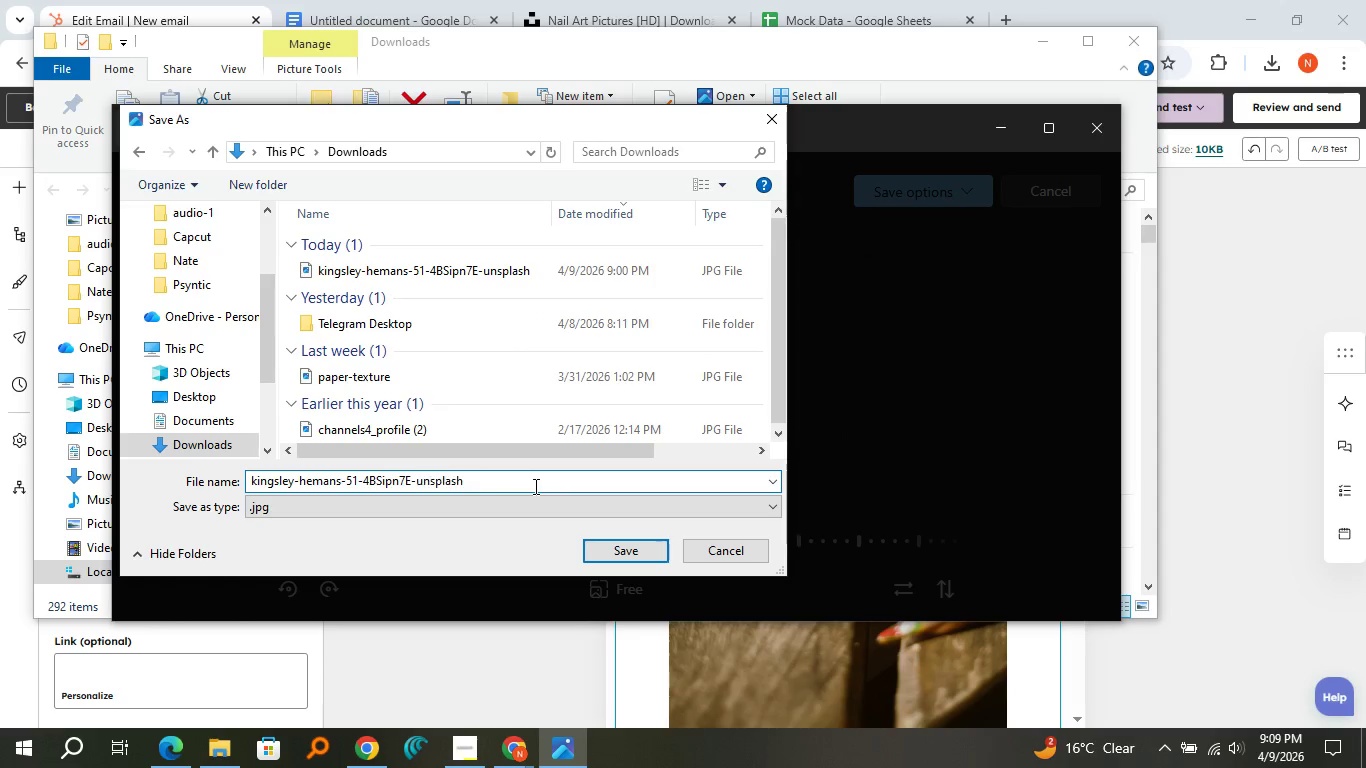 
triple_click([534, 486])
 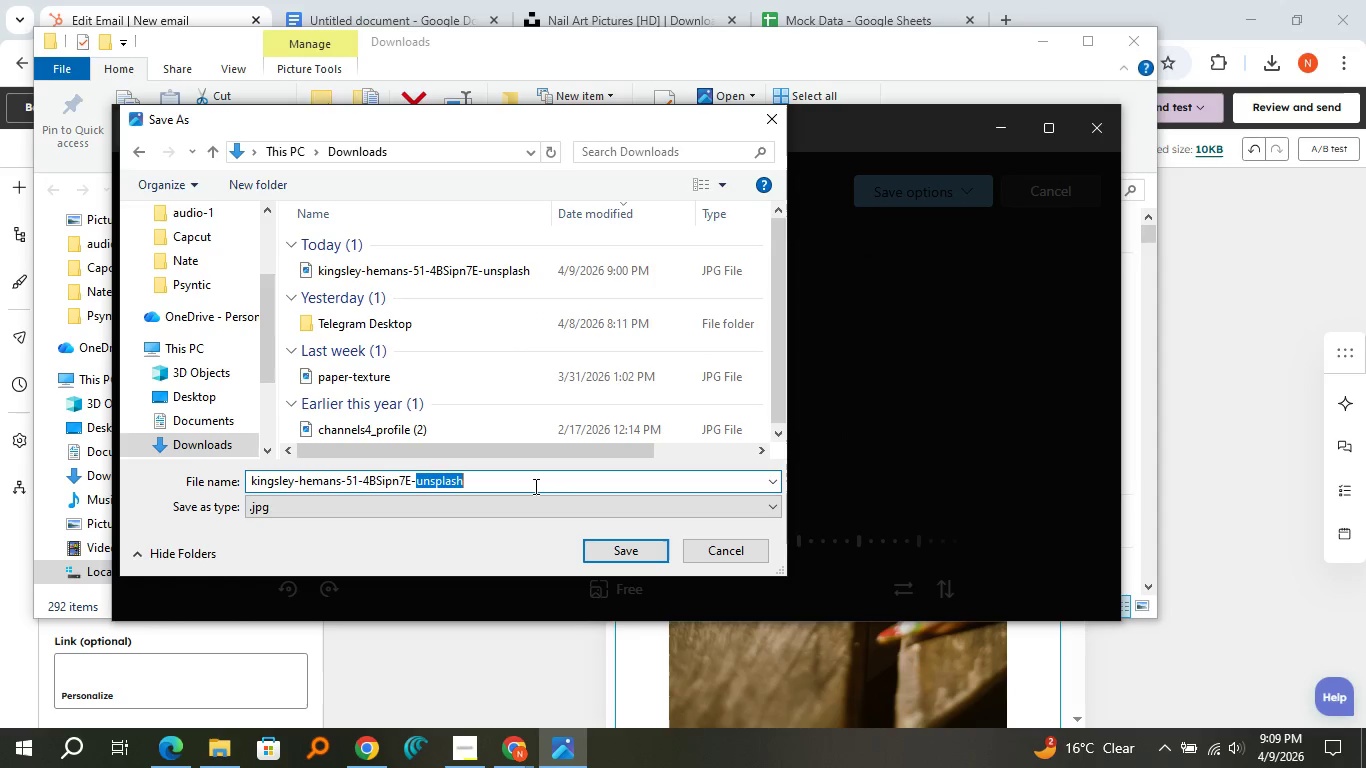 
left_click([534, 486])
 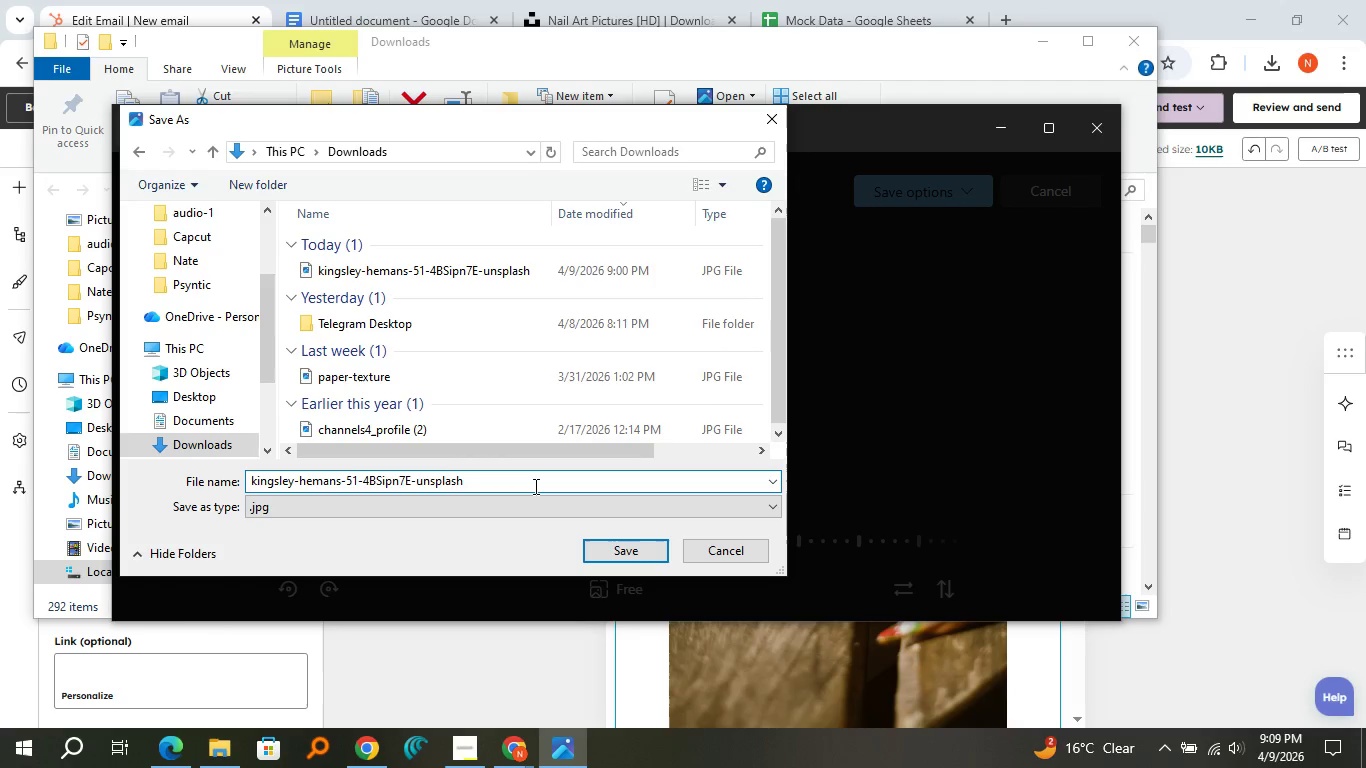 
key(Control+A)
 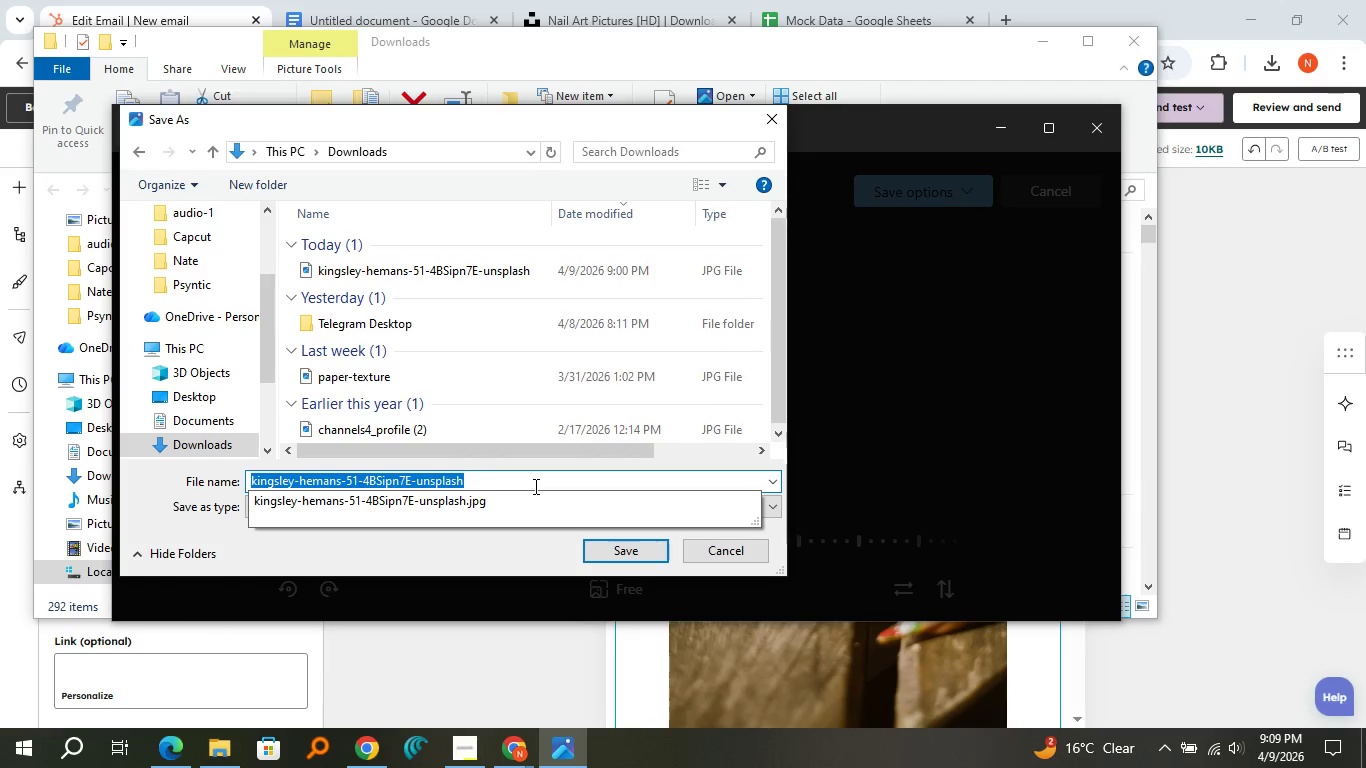 
type(new image)
 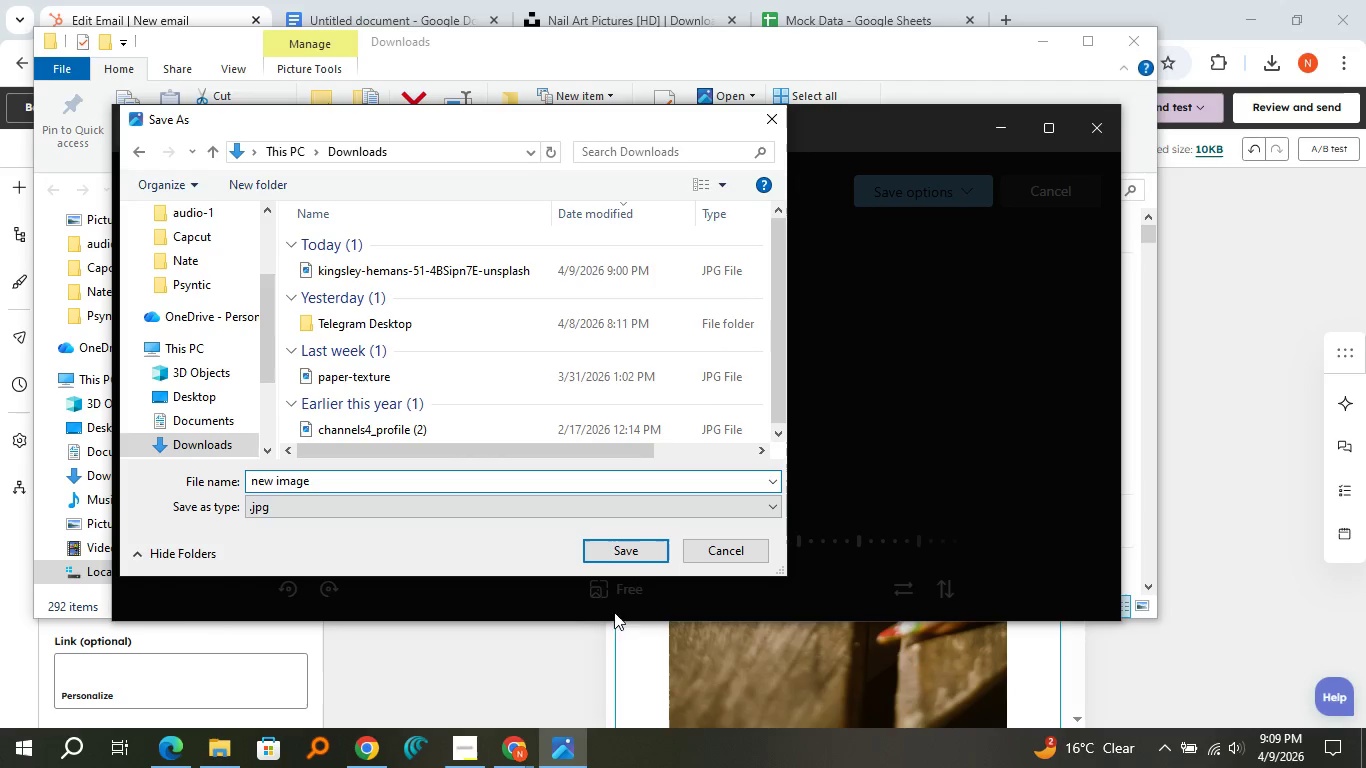 
left_click([630, 547])
 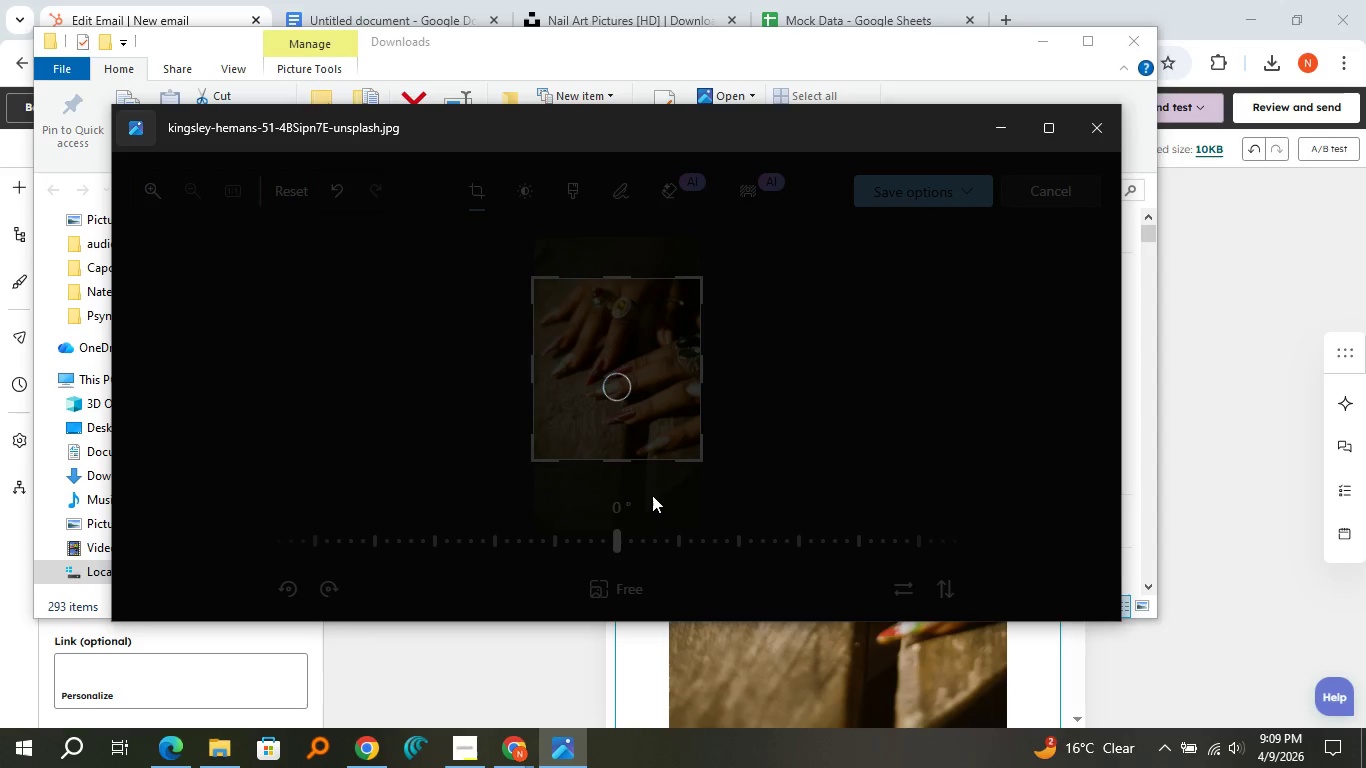 
wait(14.11)
 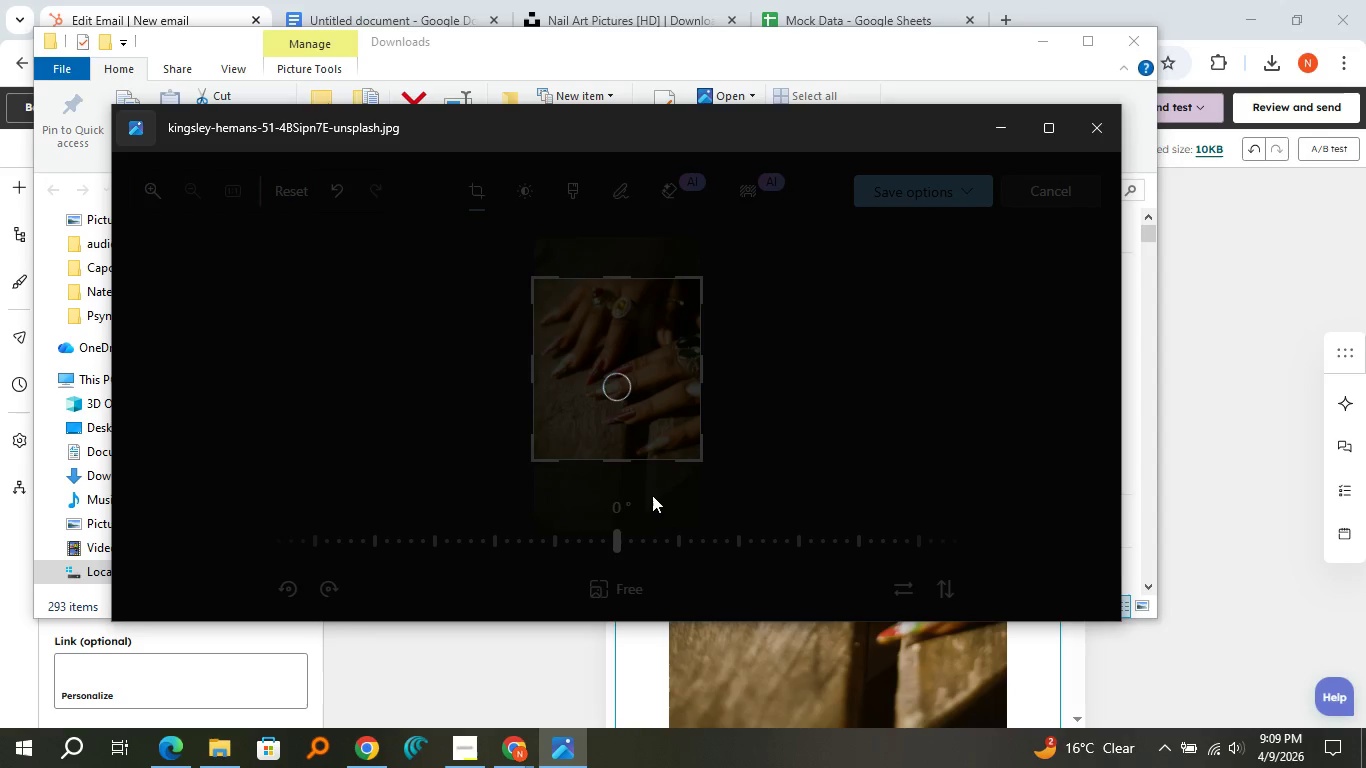 
left_click([1098, 143])
 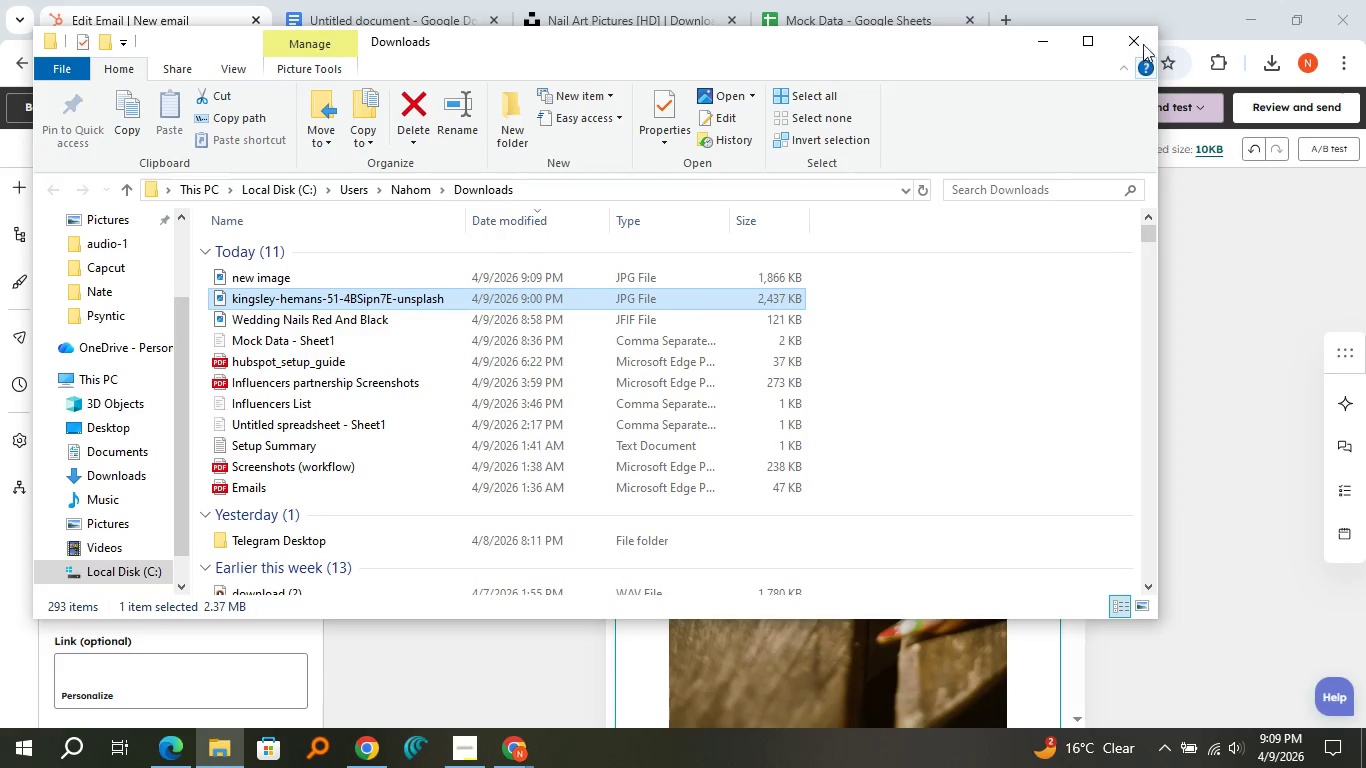 
left_click([1141, 41])
 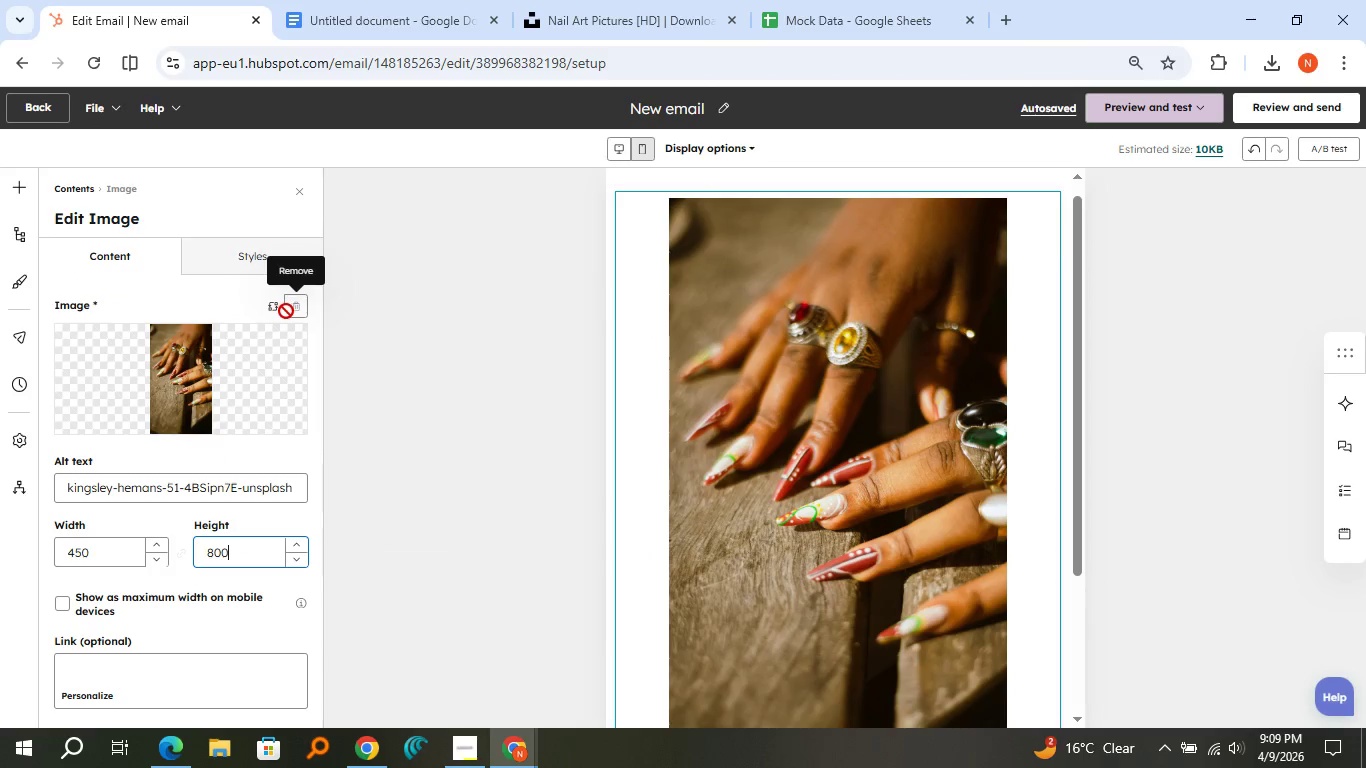 
left_click([295, 309])
 